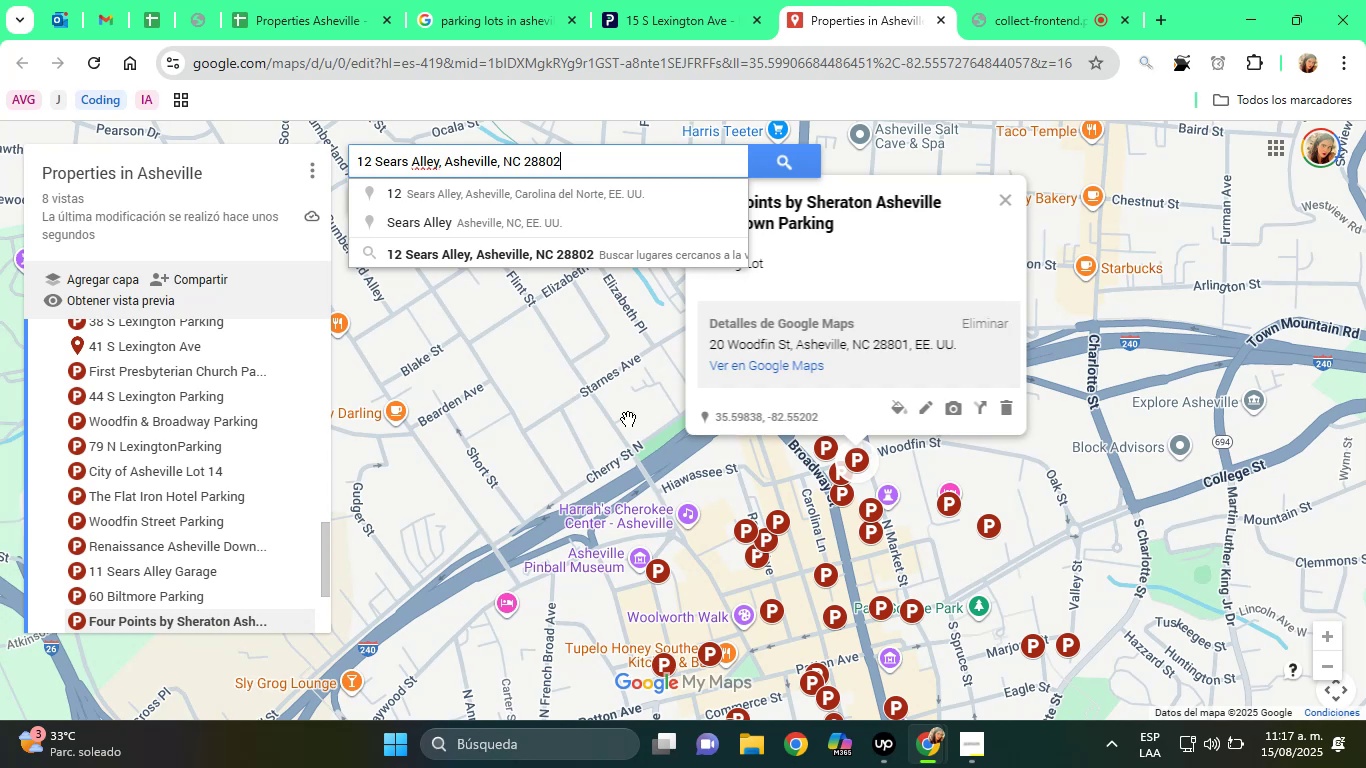 
mouse_move([563, 275])
 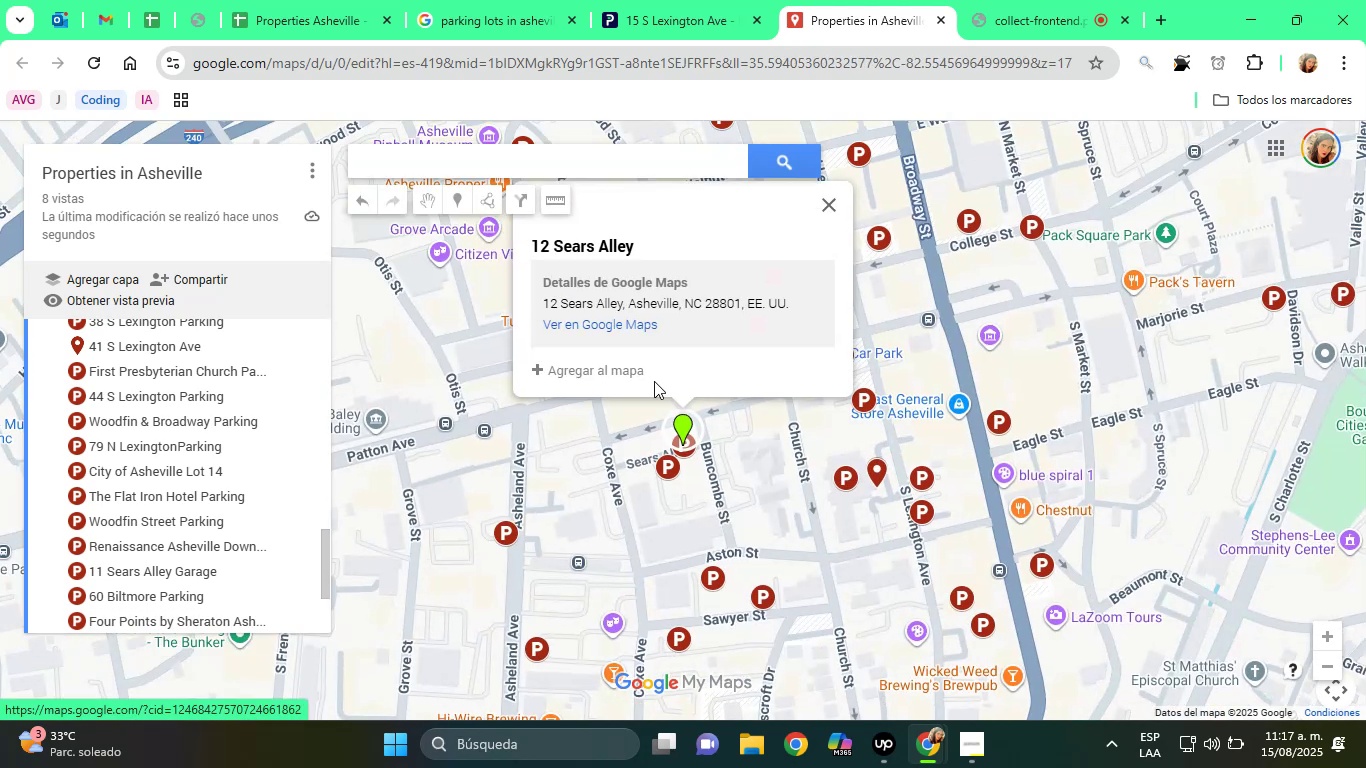 
scroll: coordinate [659, 401], scroll_direction: up, amount: 3.0
 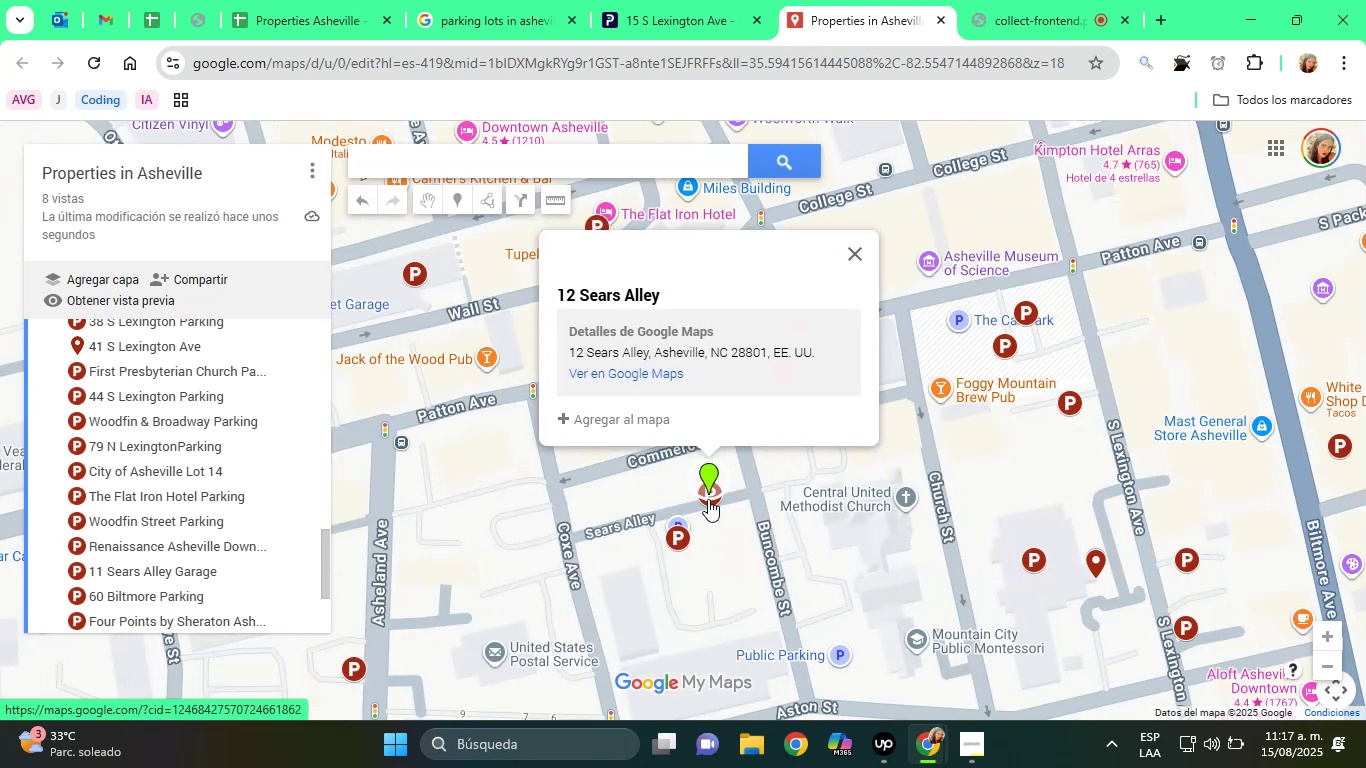 
left_click([710, 501])
 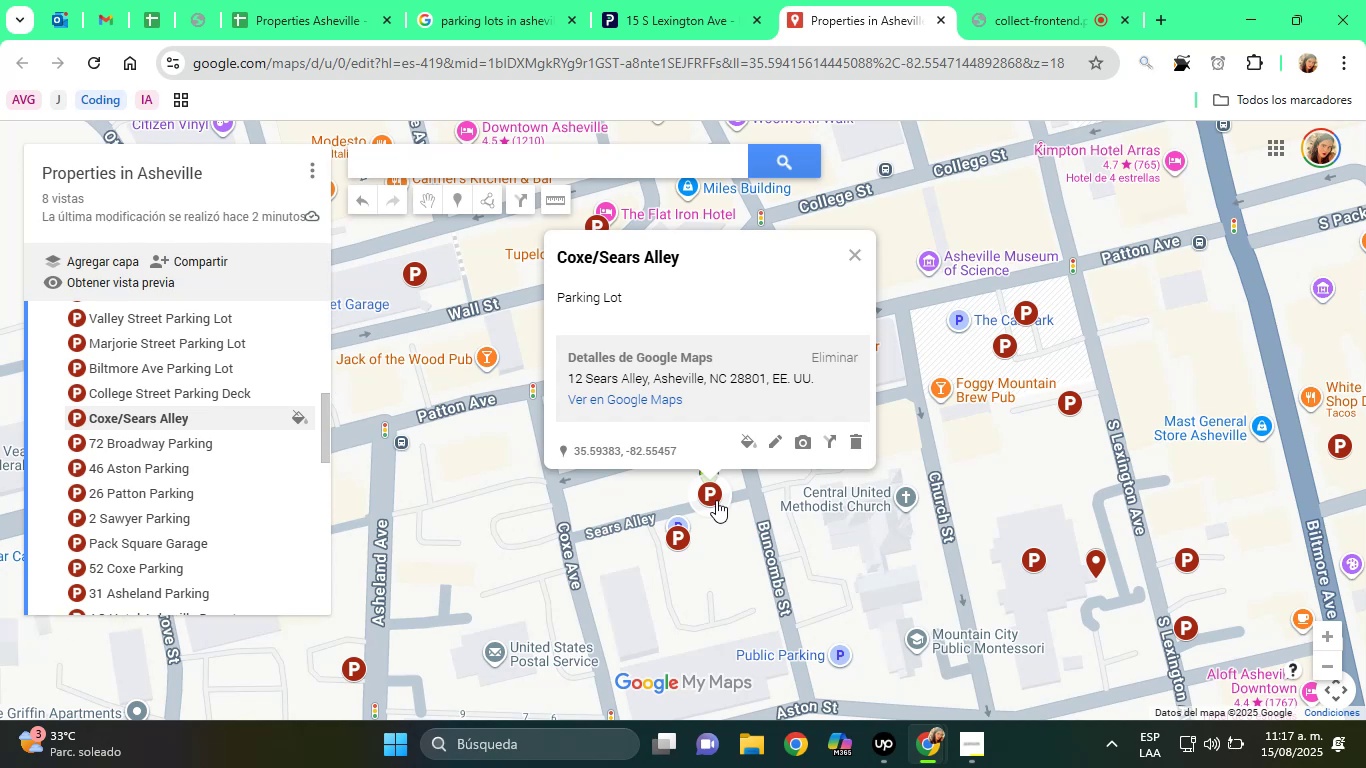 
left_click([275, 0])
 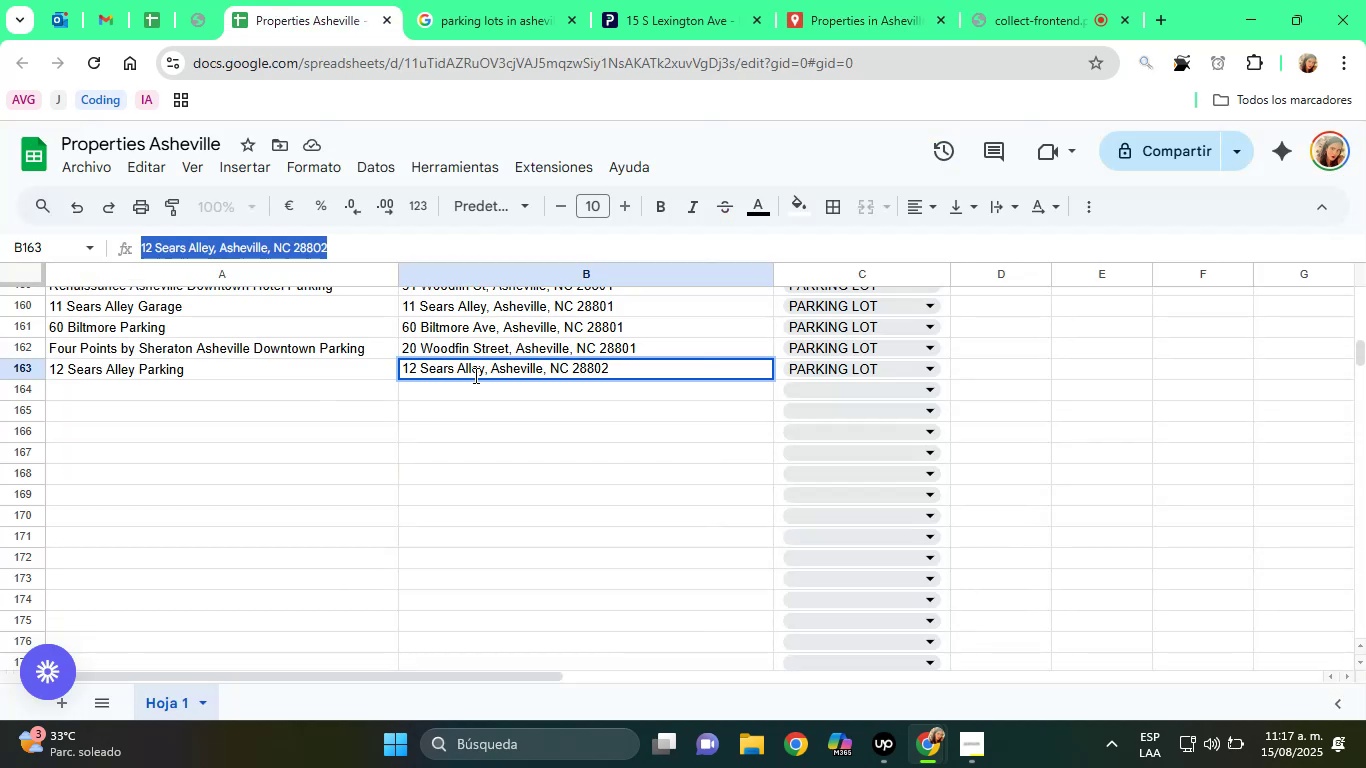 
key(Backspace)
 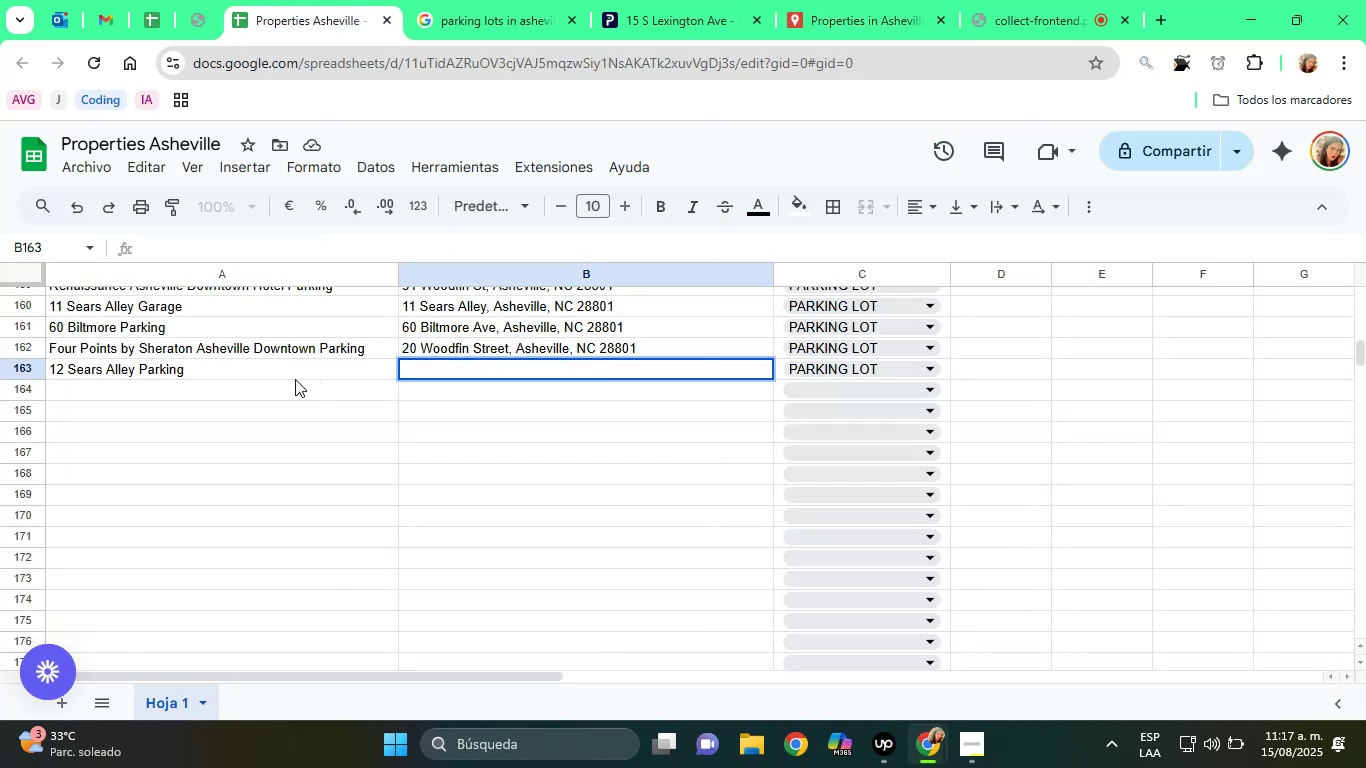 
left_click([266, 375])
 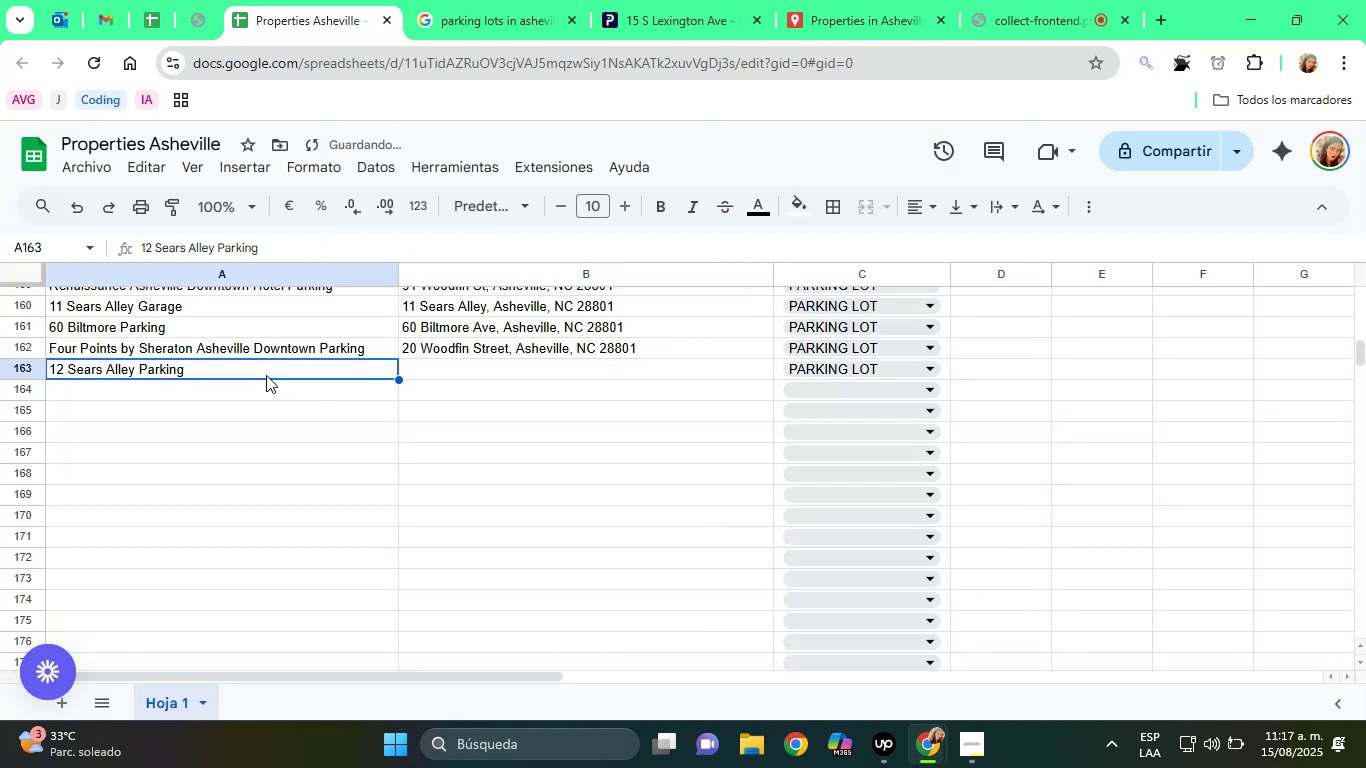 
key(Backspace)
 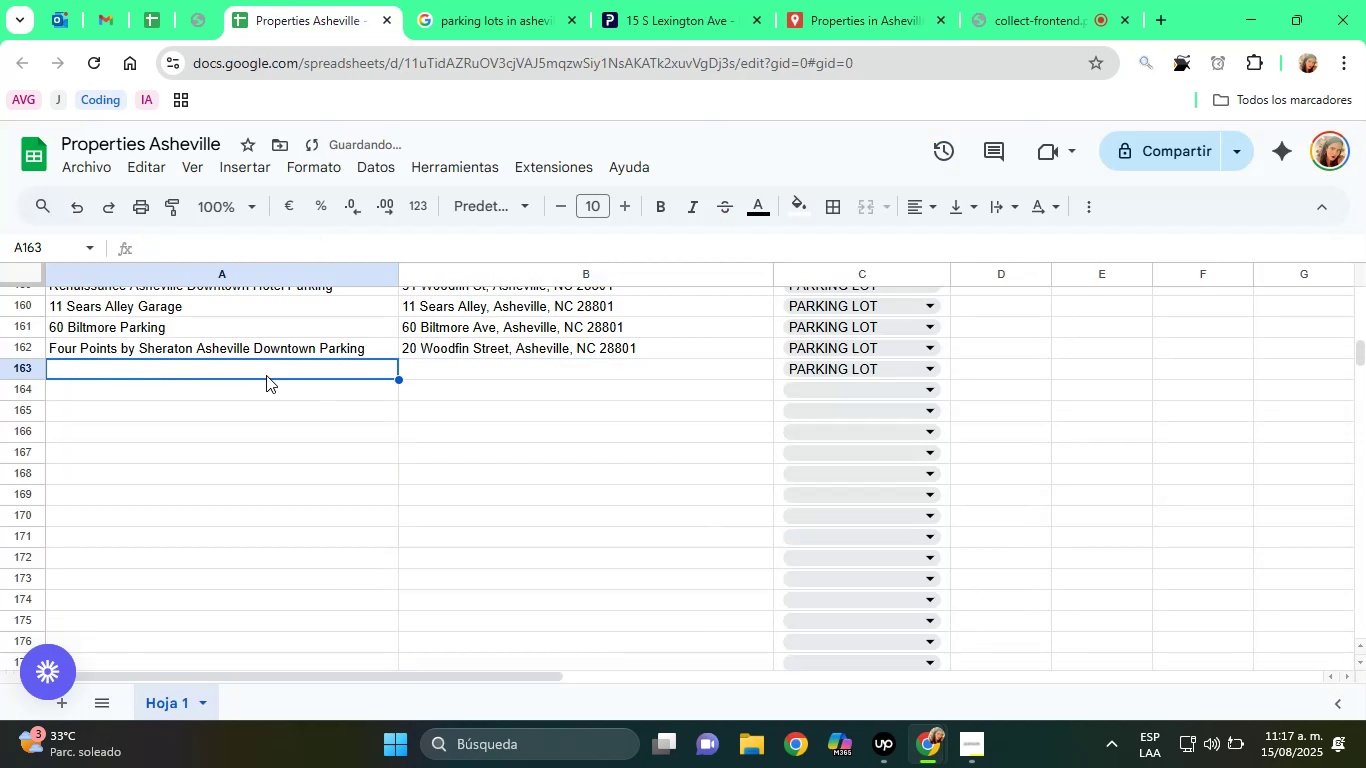 
key(ArrowRight)
 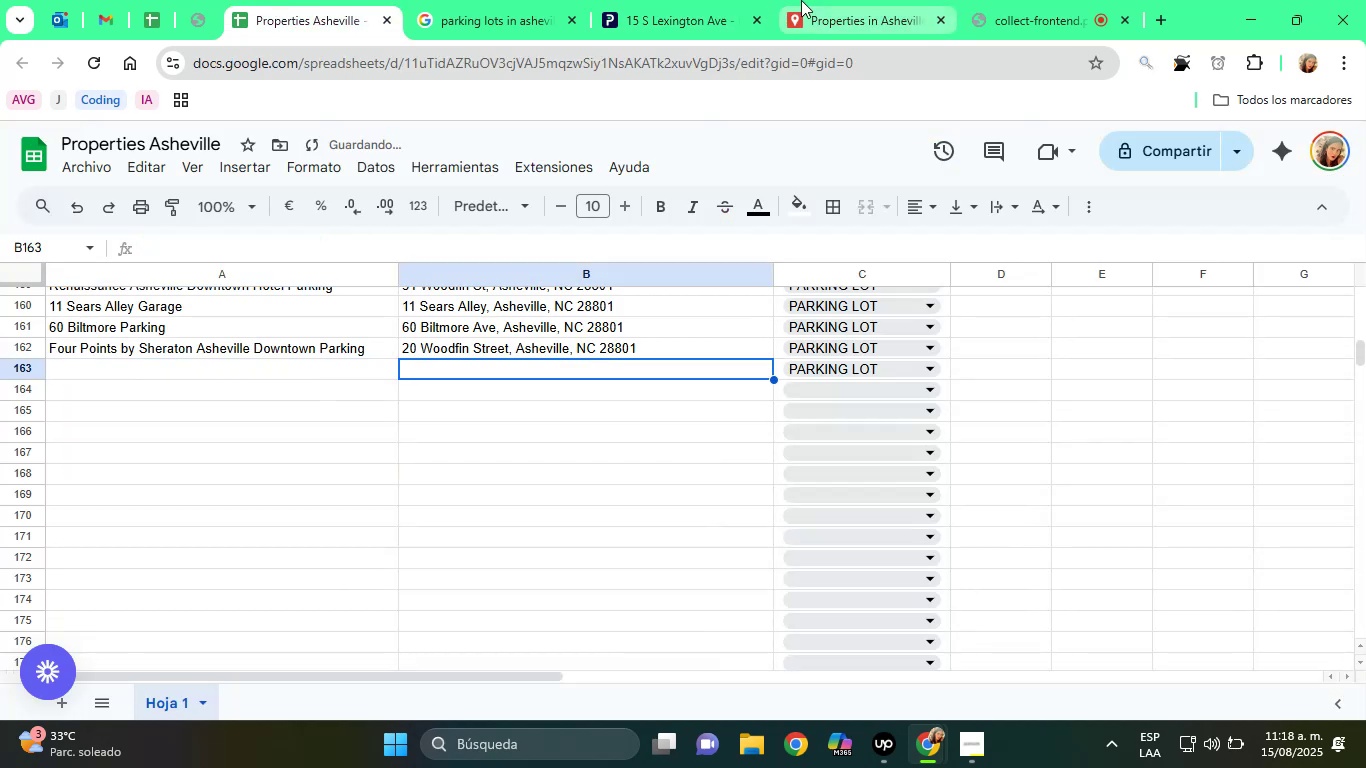 
left_click([729, 0])
 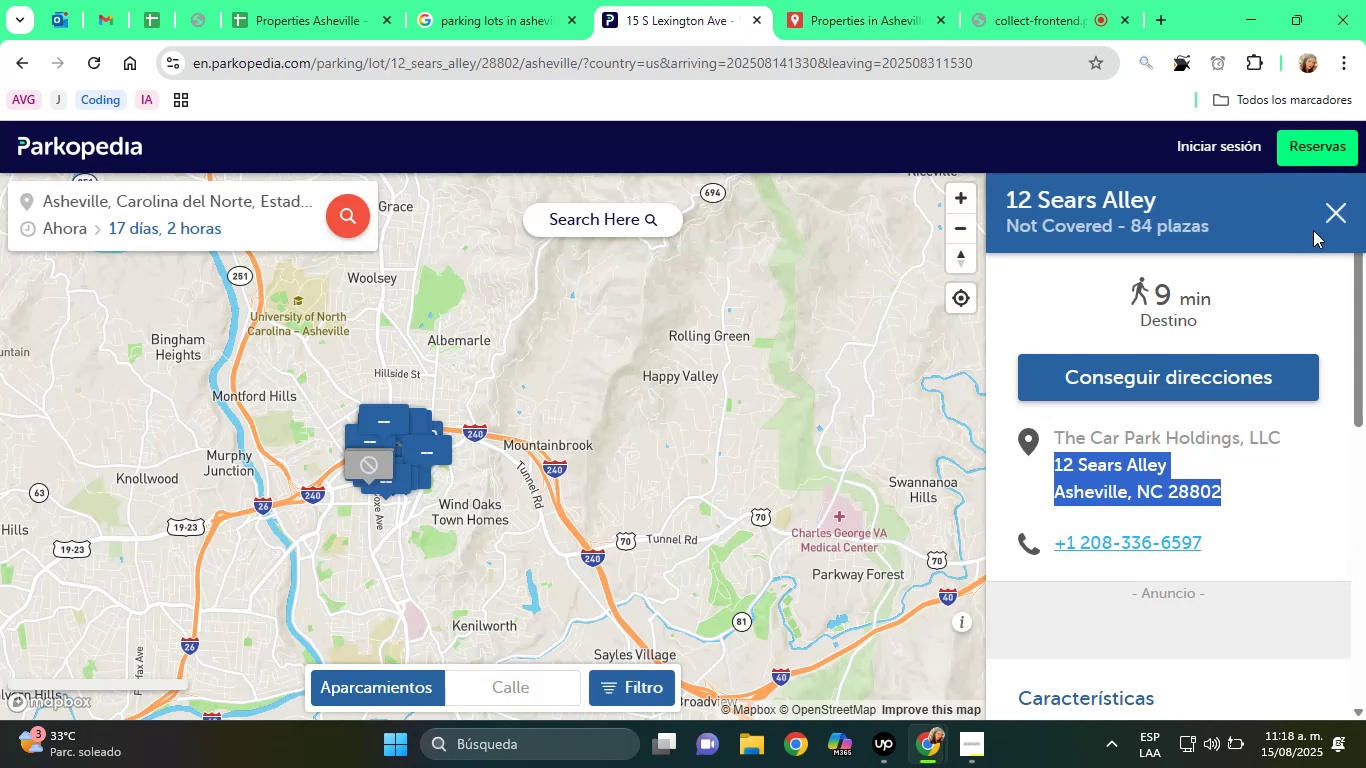 
left_click([1337, 219])
 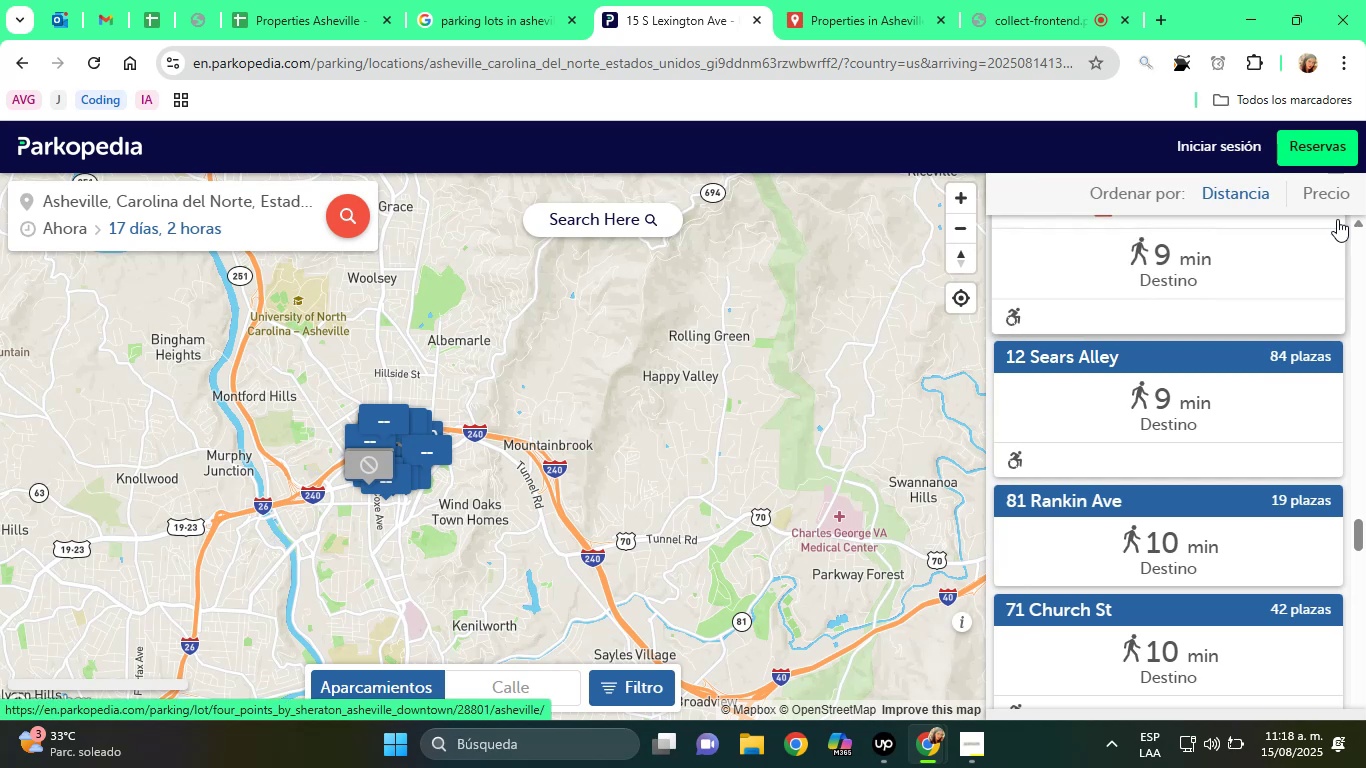 
wait(13.7)
 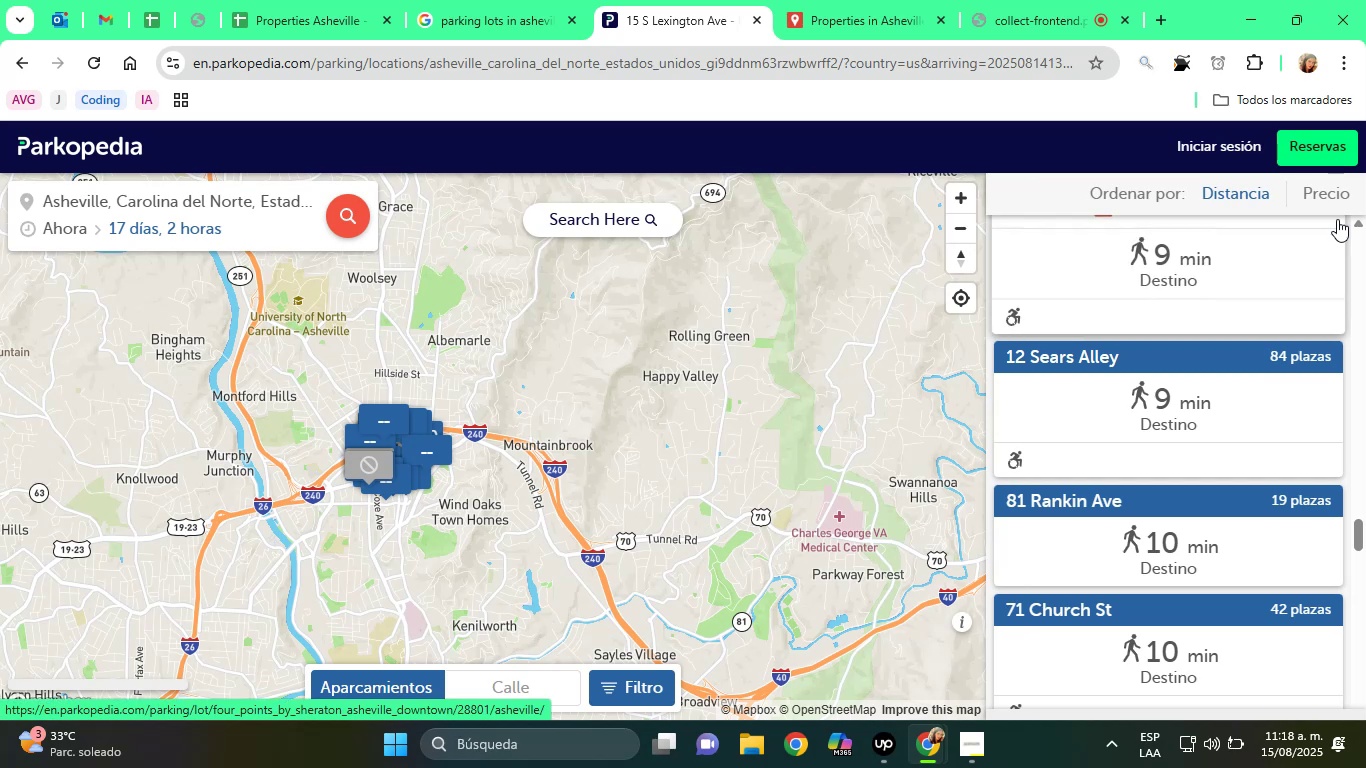 
scroll: coordinate [1028, 477], scroll_direction: down, amount: 1.0
 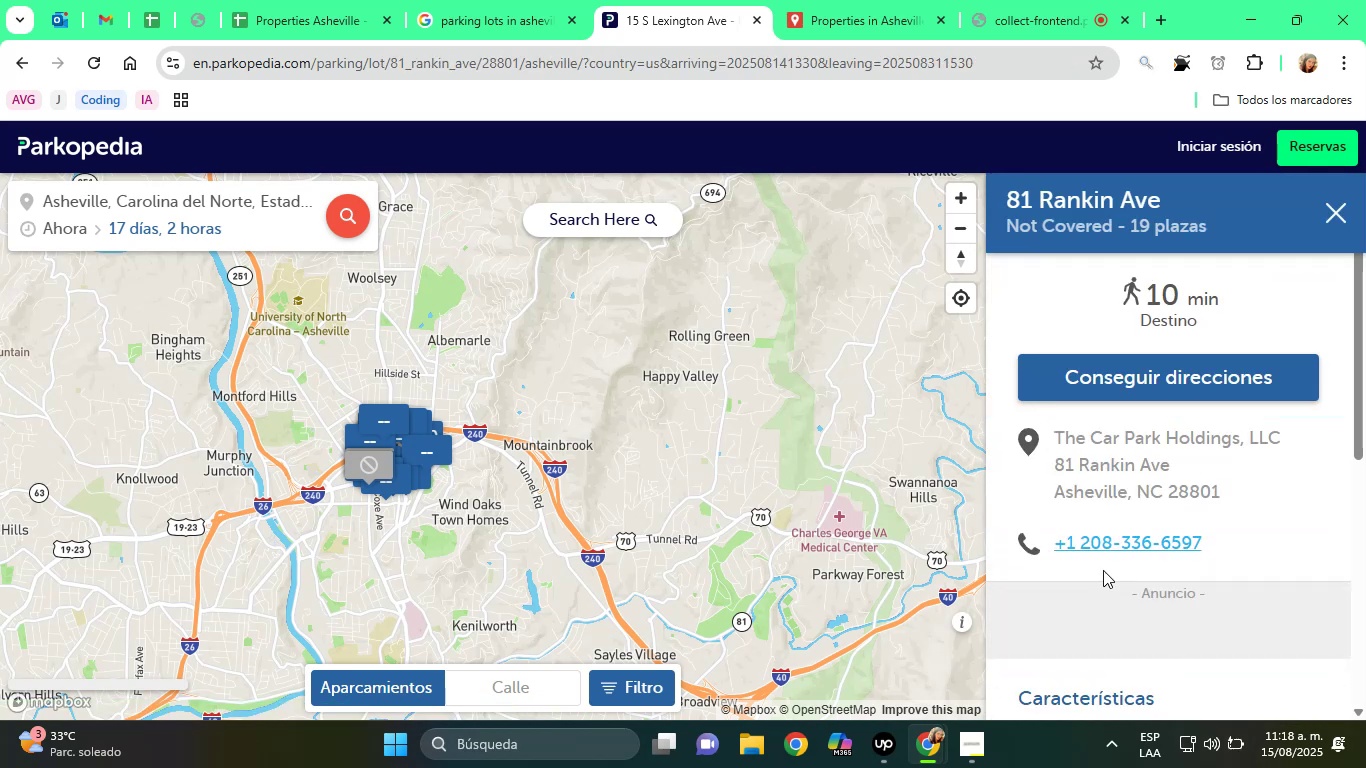 
left_click_drag(start_coordinate=[1052, 463], to_coordinate=[1281, 492])
 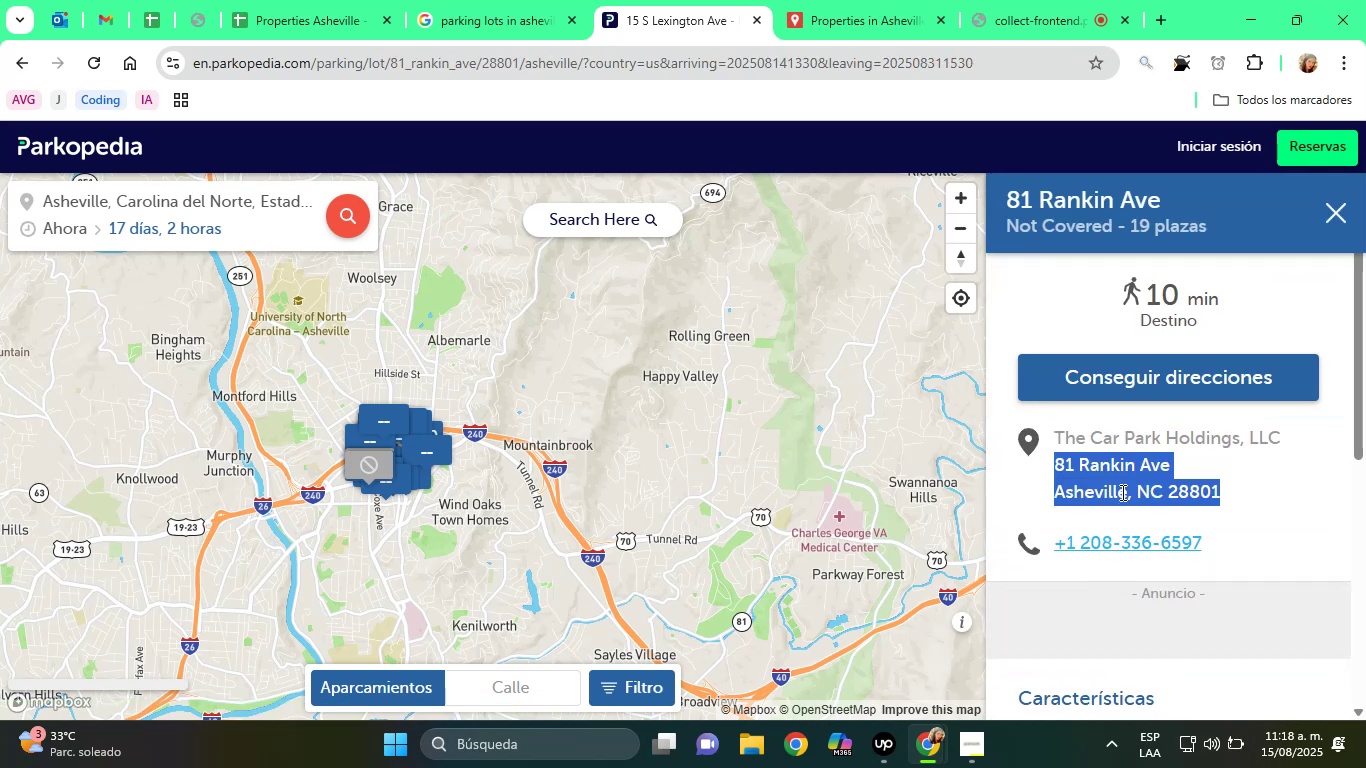 
right_click([1121, 492])
 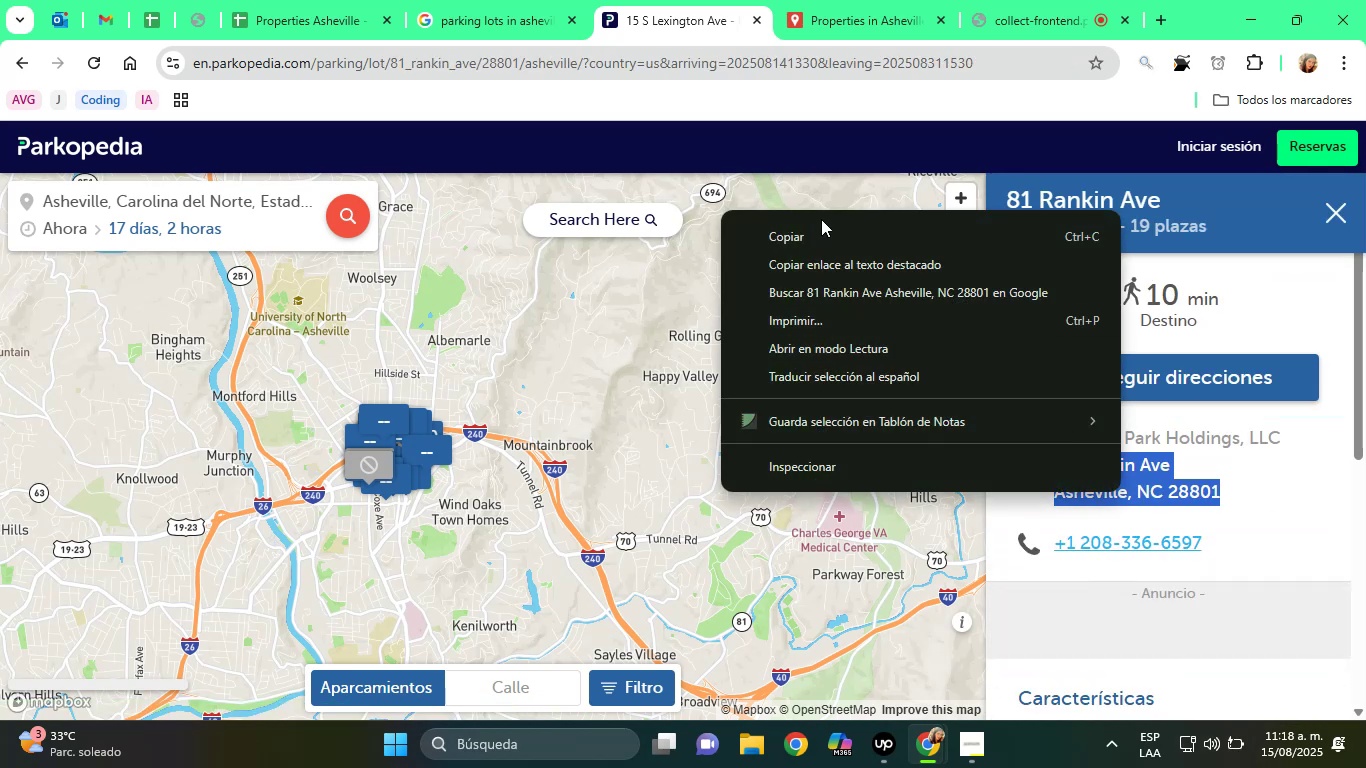 
left_click([822, 232])
 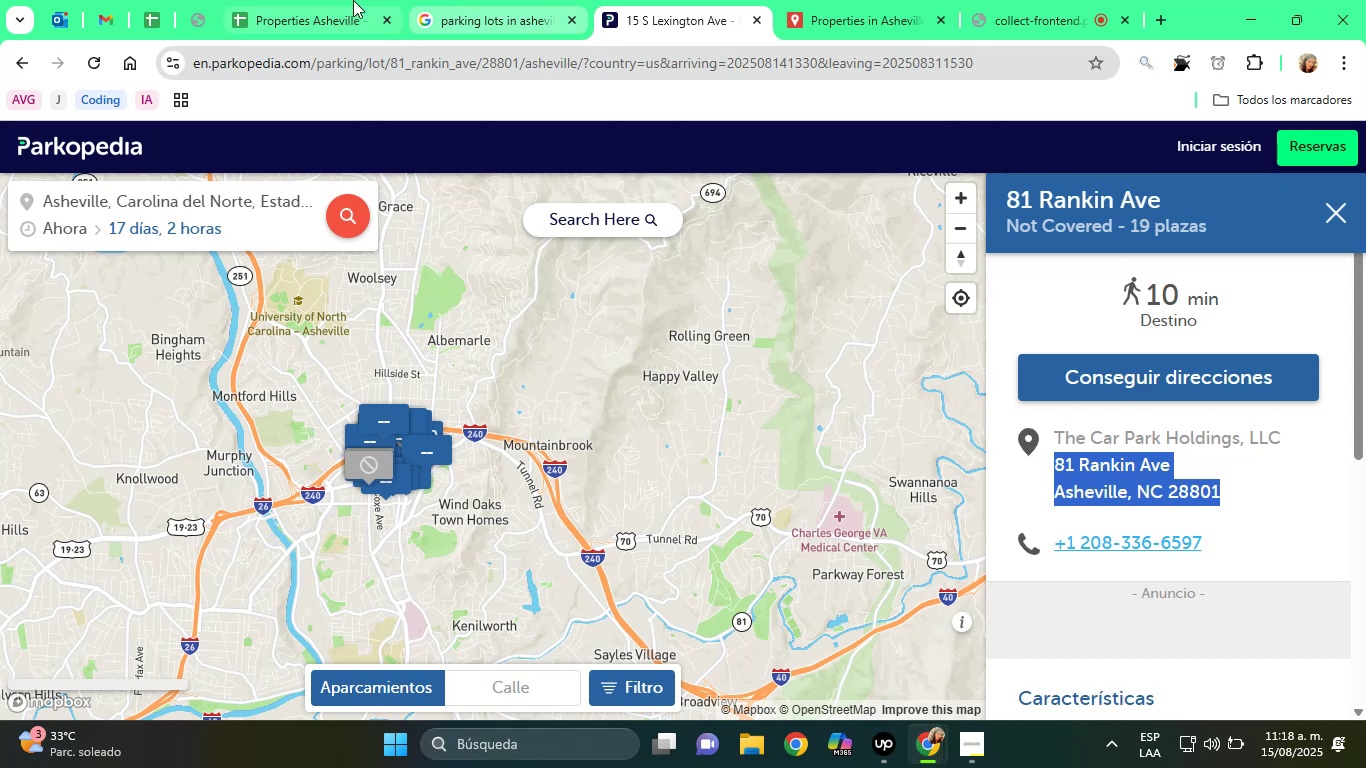 
left_click([318, 0])
 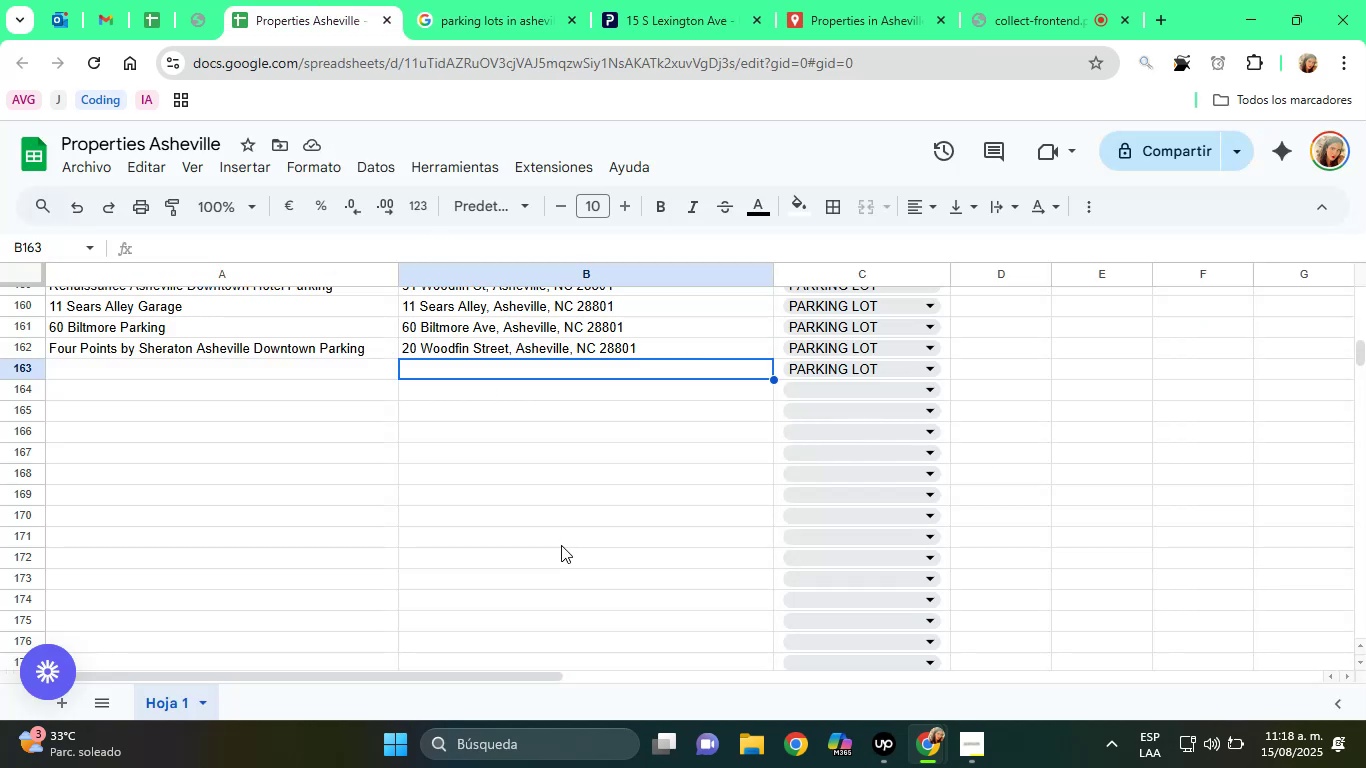 
scroll: coordinate [559, 537], scroll_direction: up, amount: 4.0
 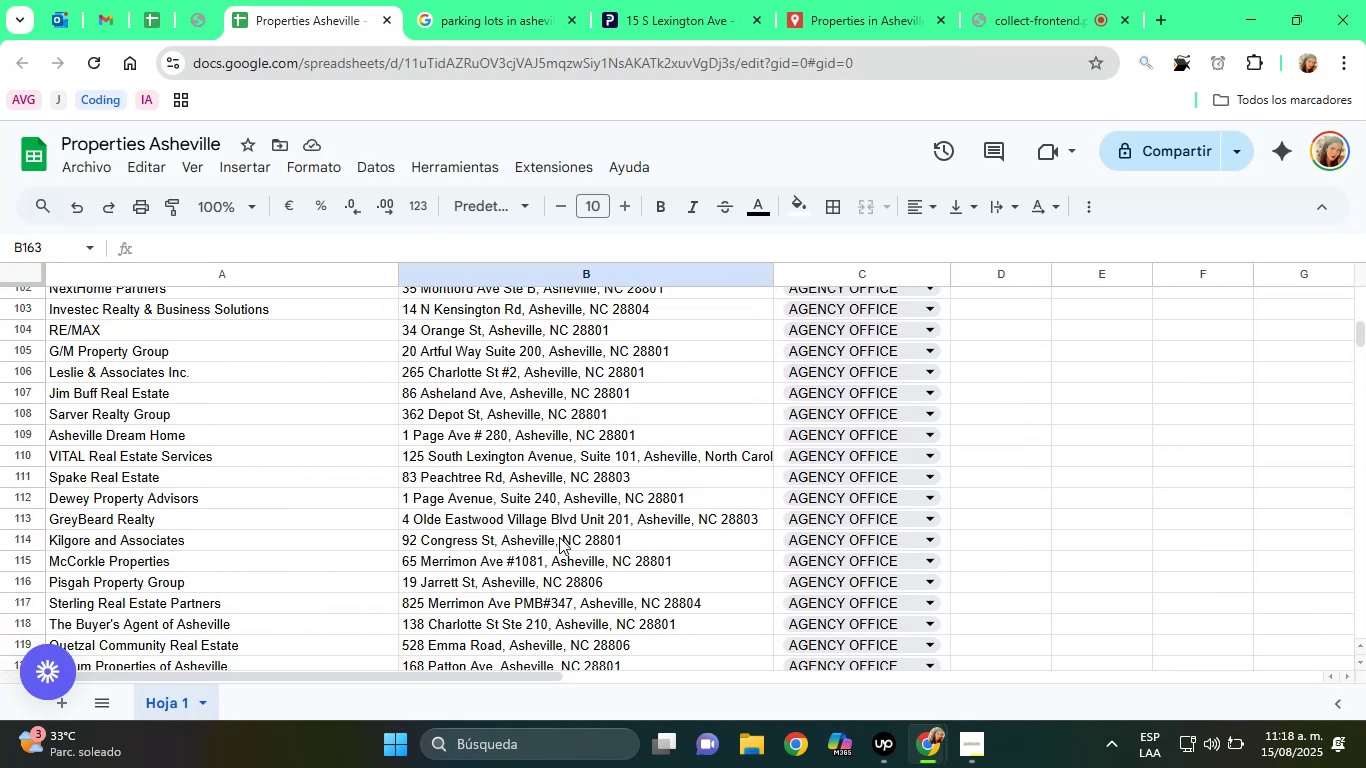 
scroll: coordinate [559, 537], scroll_direction: down, amount: 11.0
 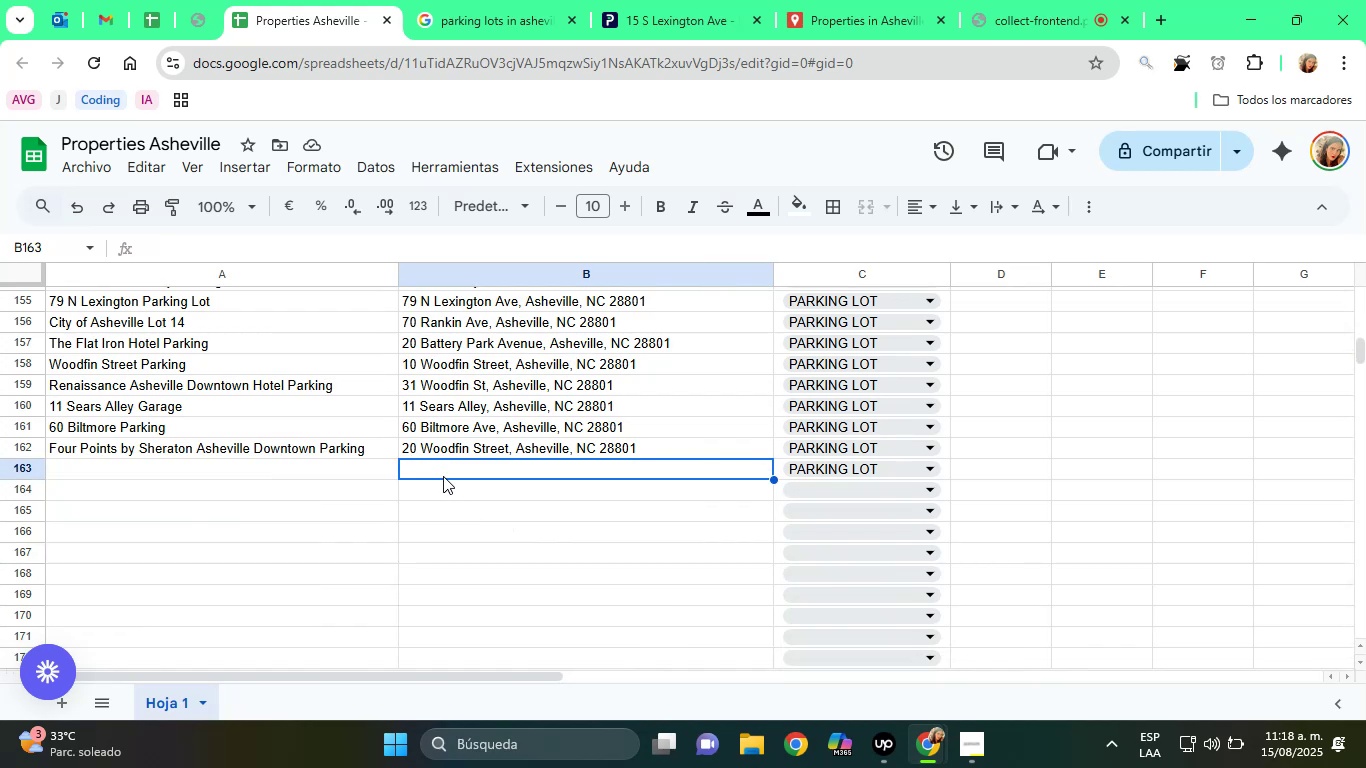 
right_click([418, 463])
 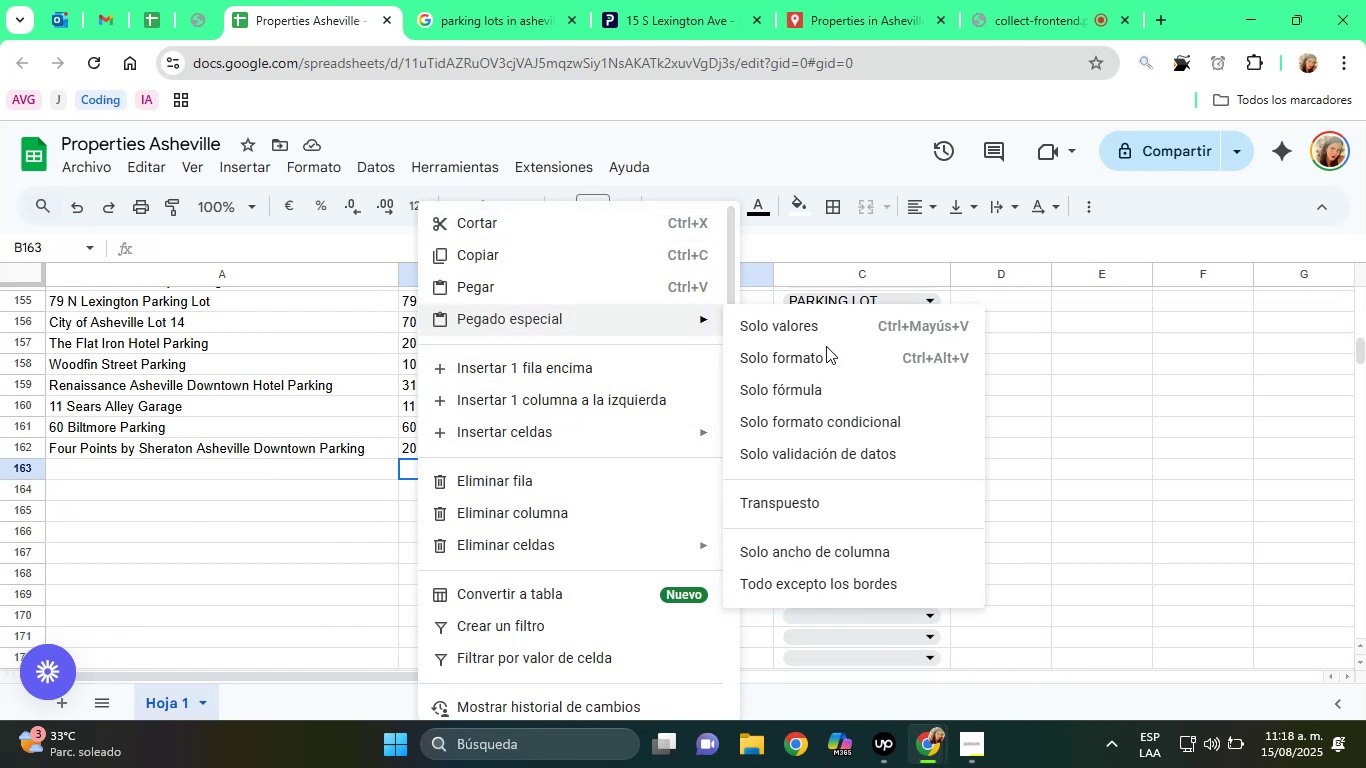 
left_click([848, 333])
 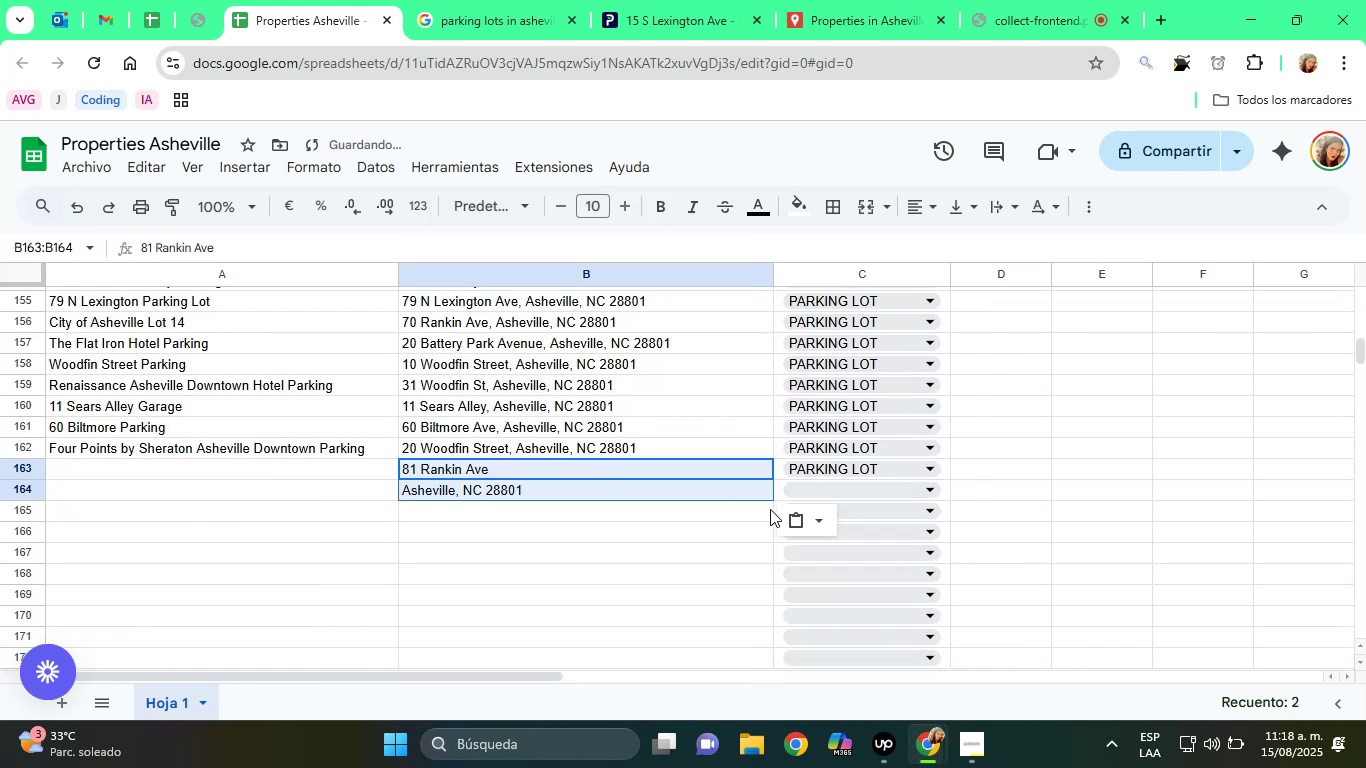 
left_click([818, 528])
 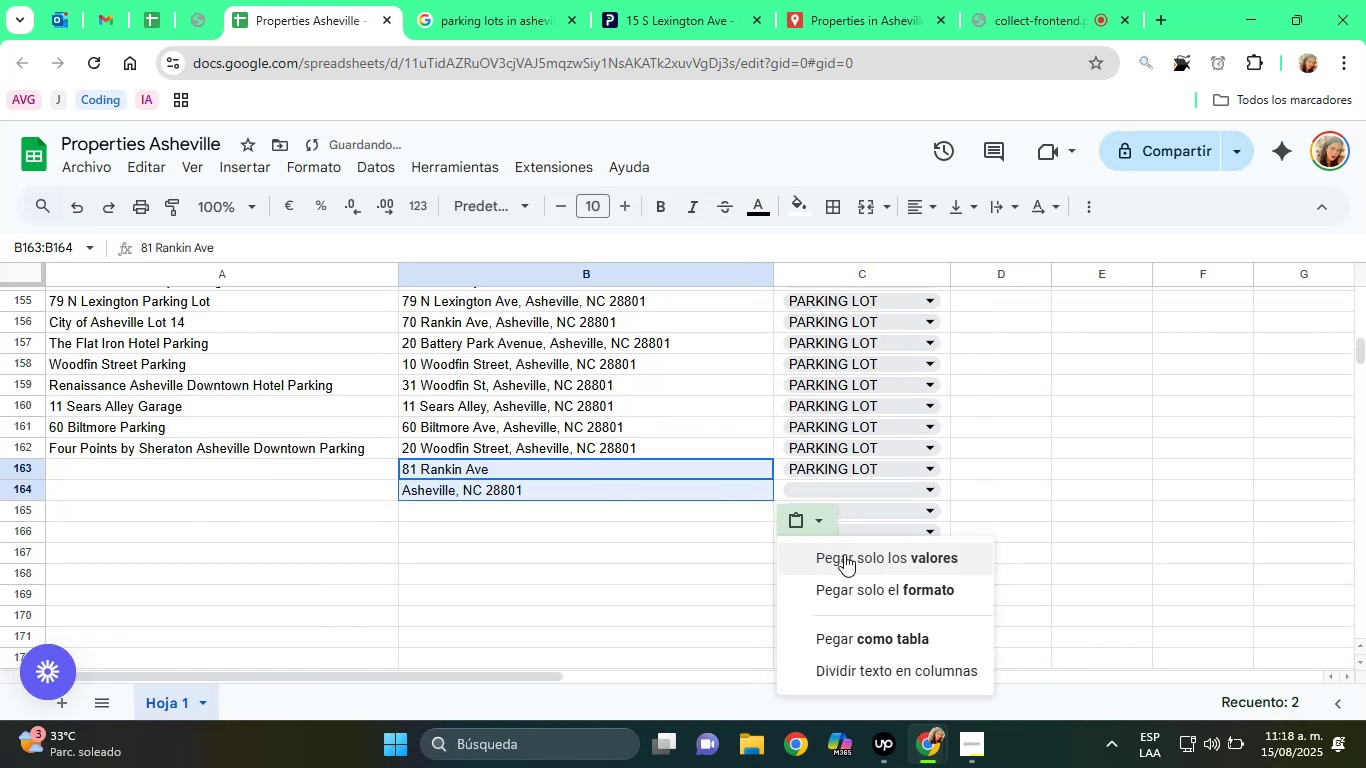 
left_click([846, 555])
 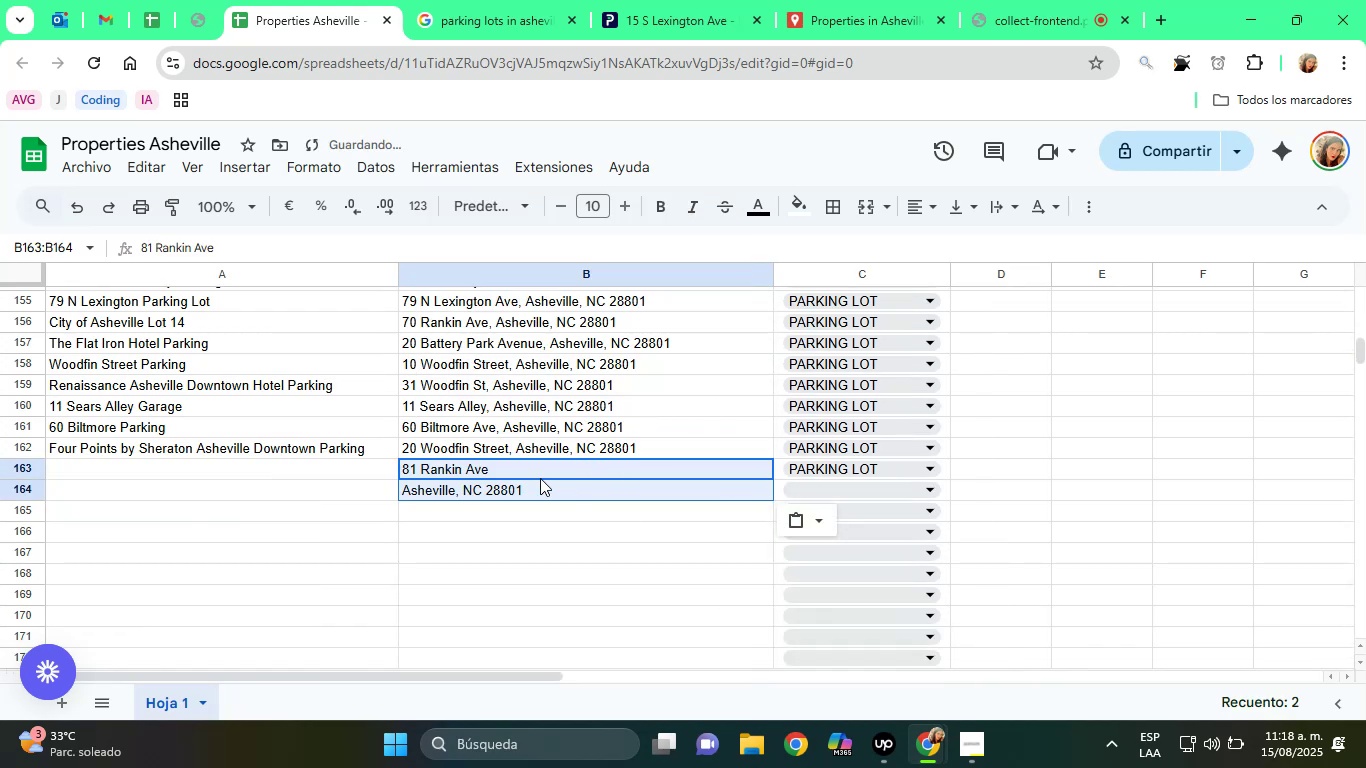 
left_click([524, 469])
 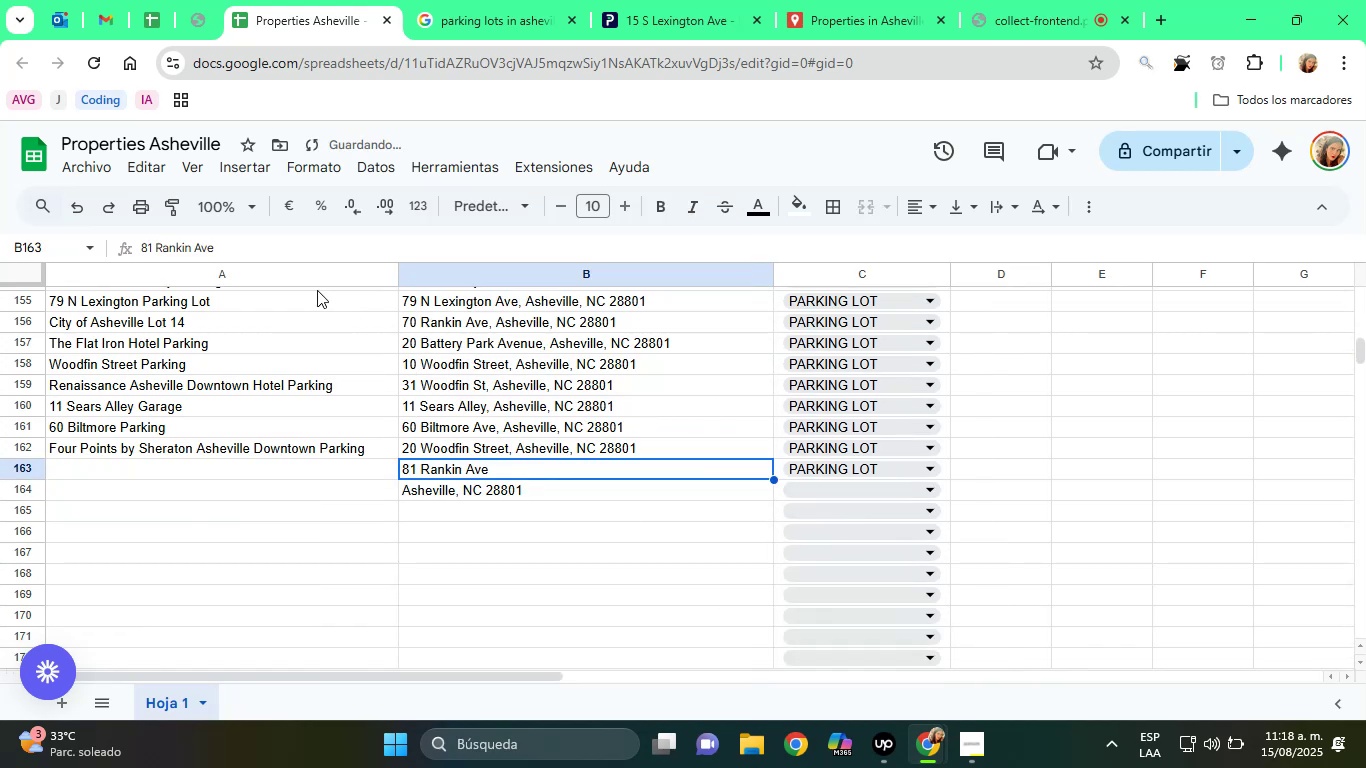 
left_click([257, 244])
 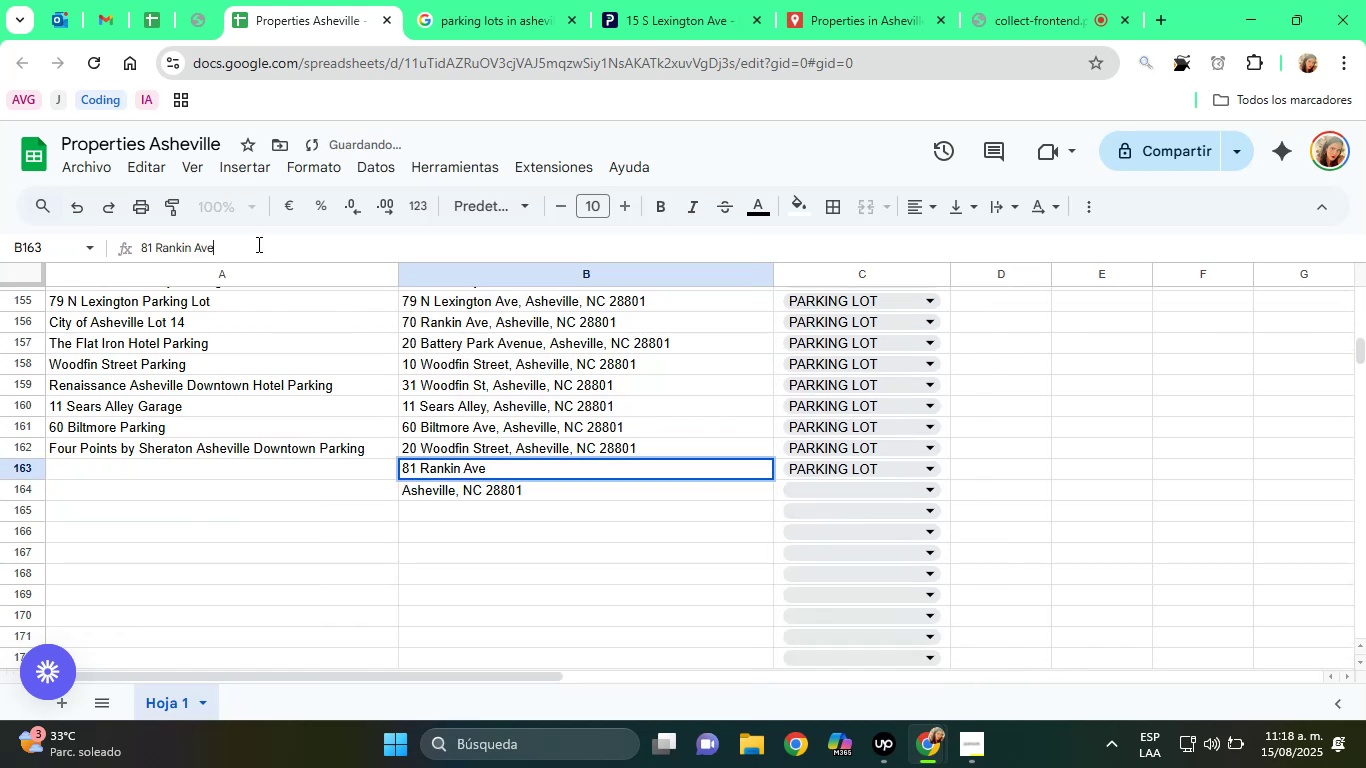 
key(Comma)
 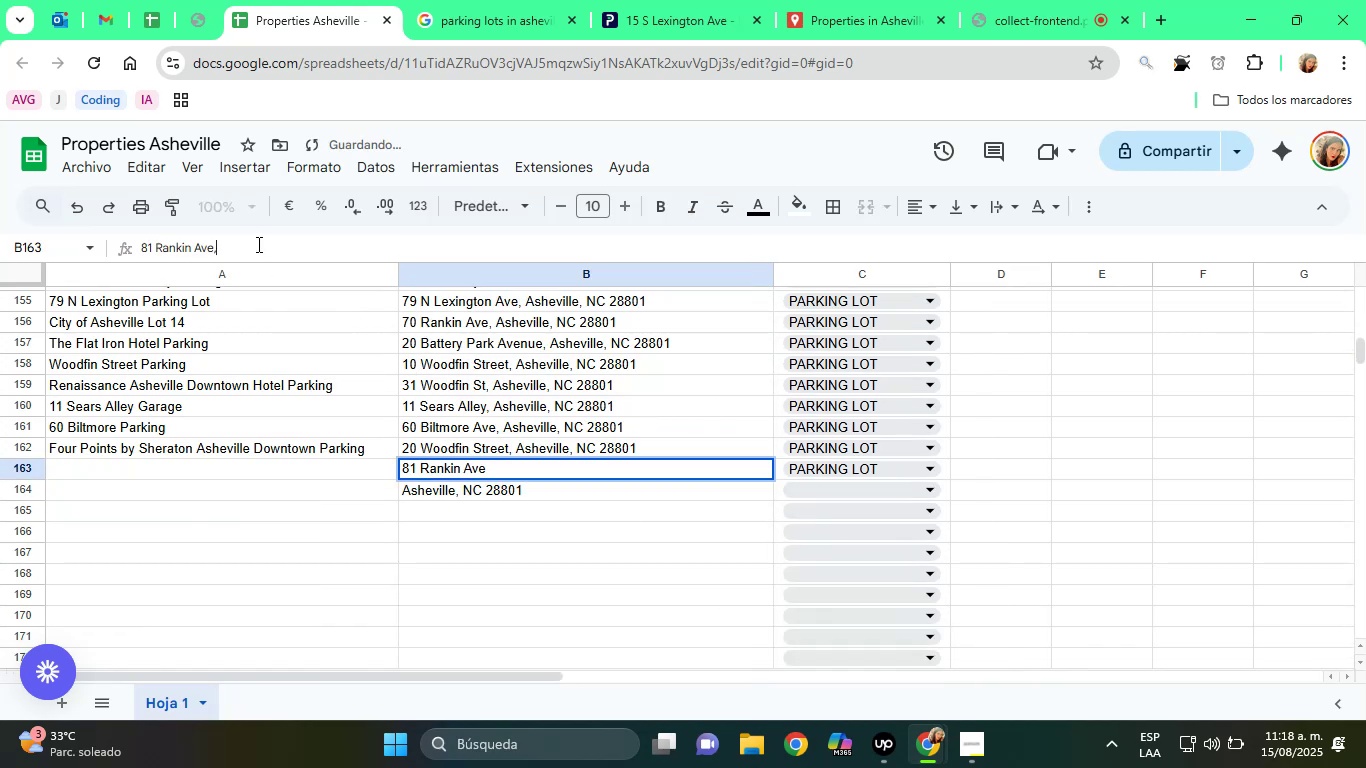 
key(Space)
 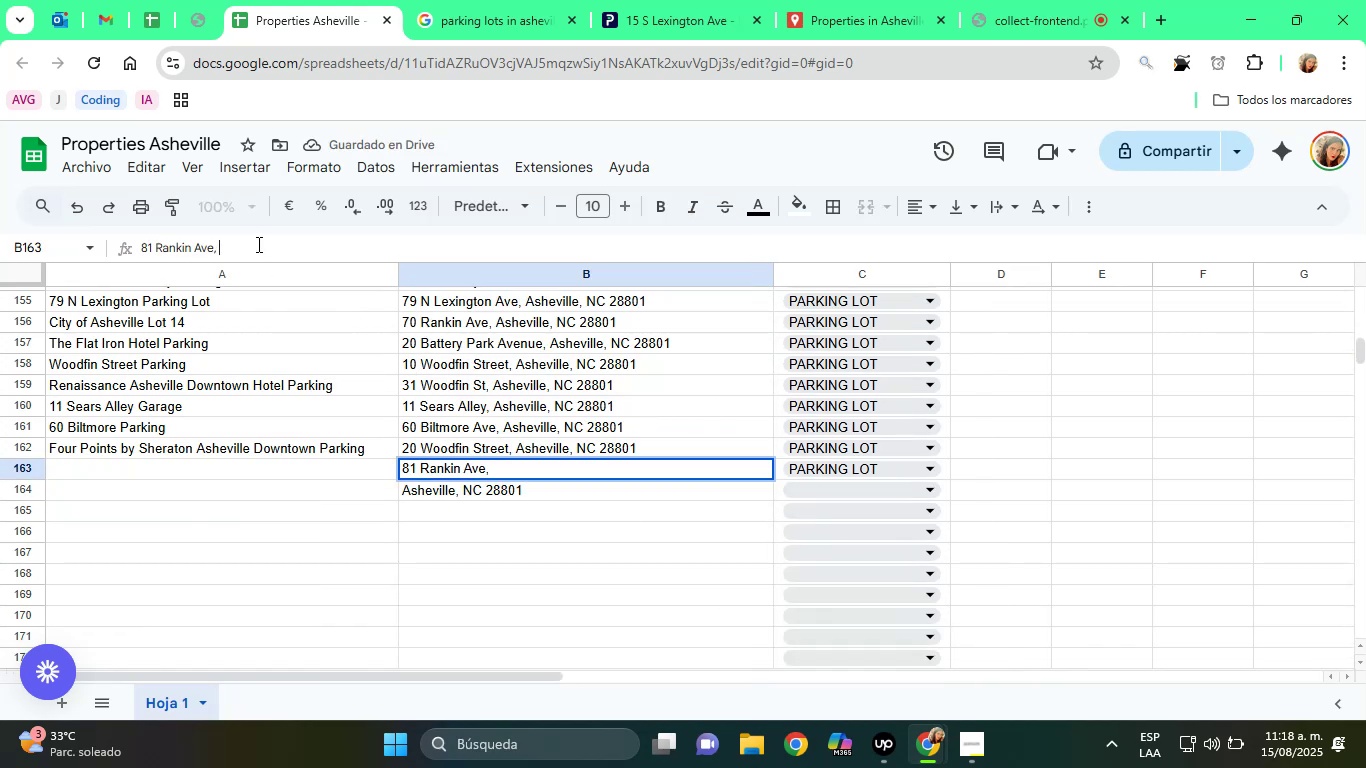 
key(Control+ControlLeft)
 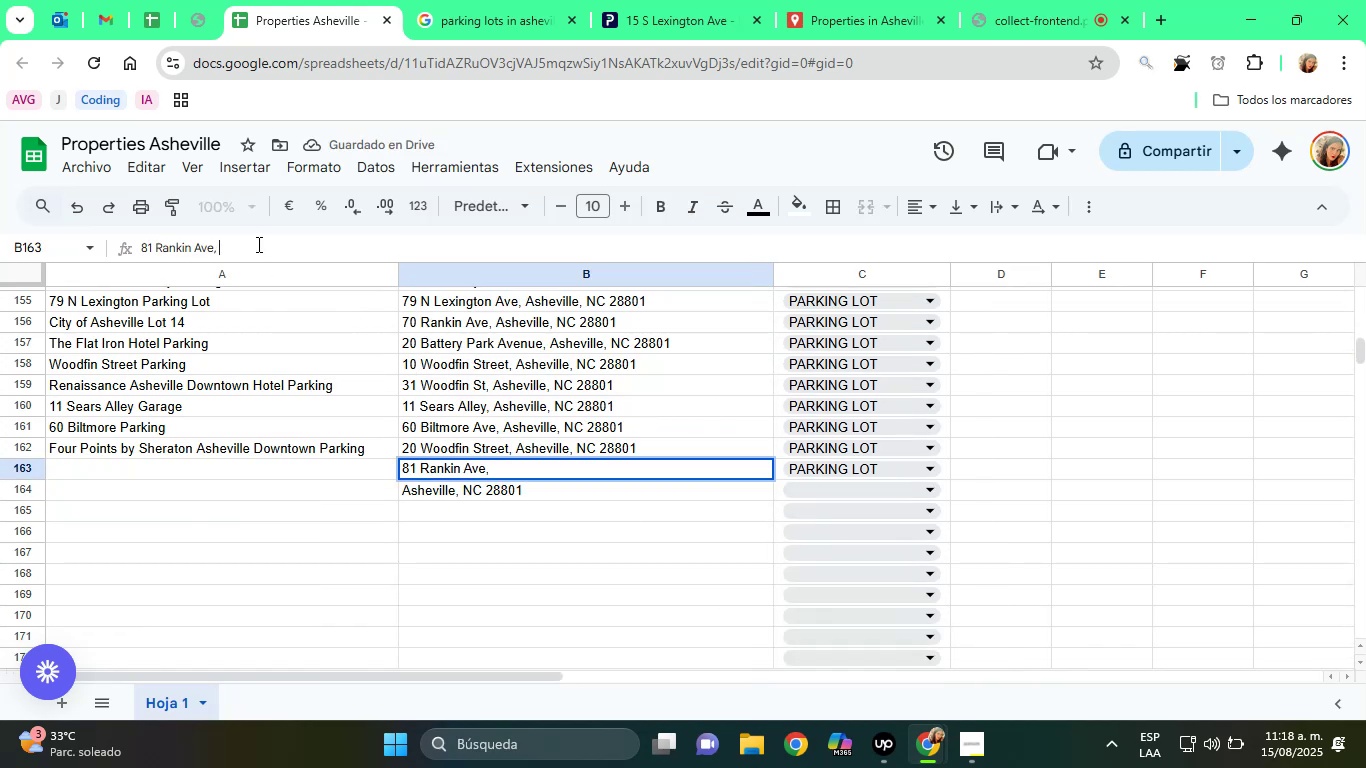 
key(Control+V)
 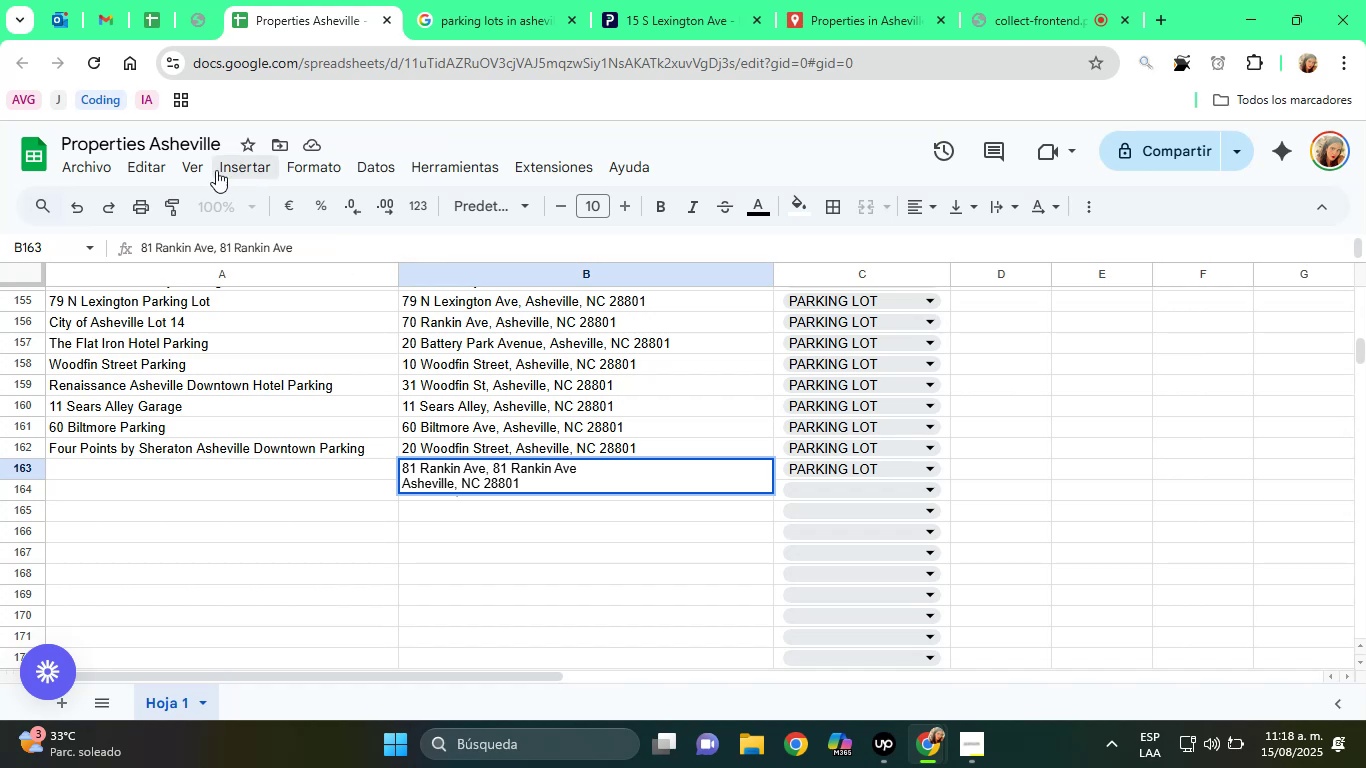 
left_click([252, 526])
 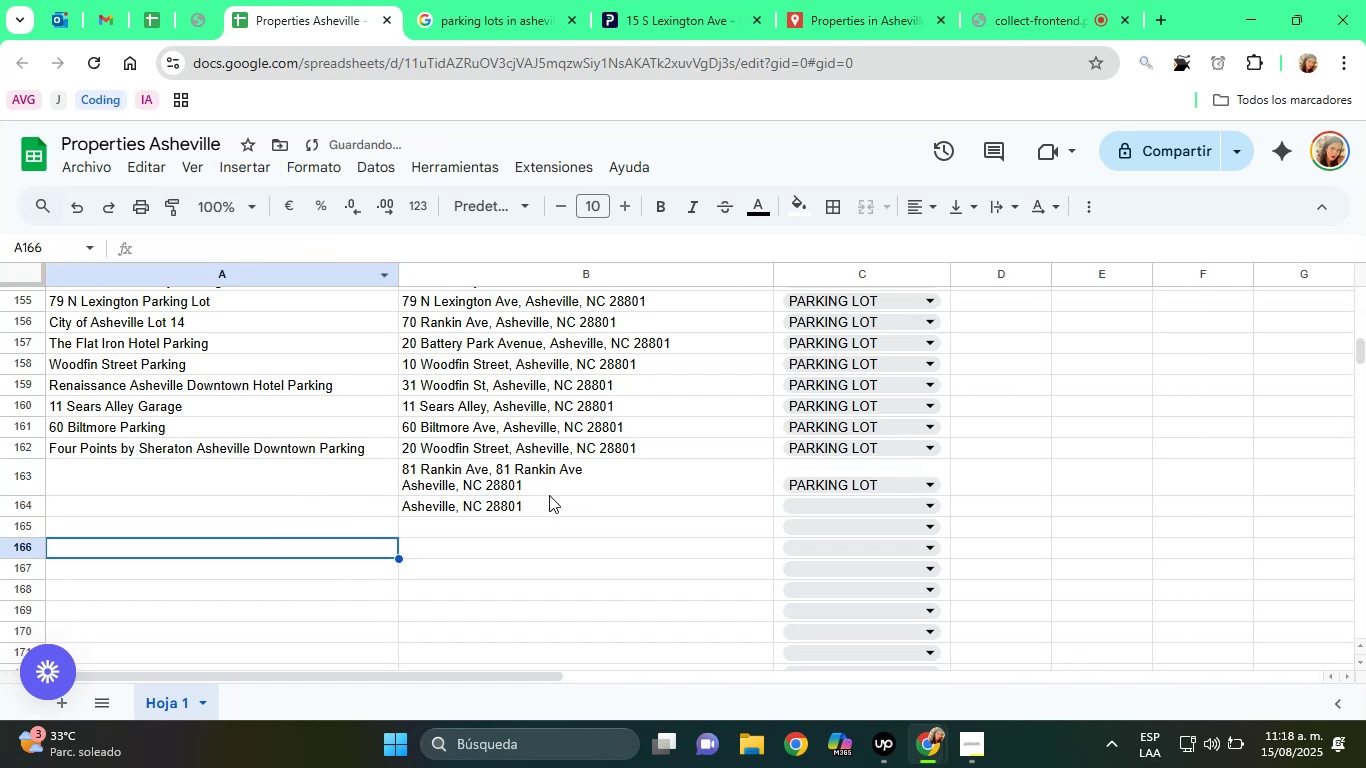 
left_click([557, 481])
 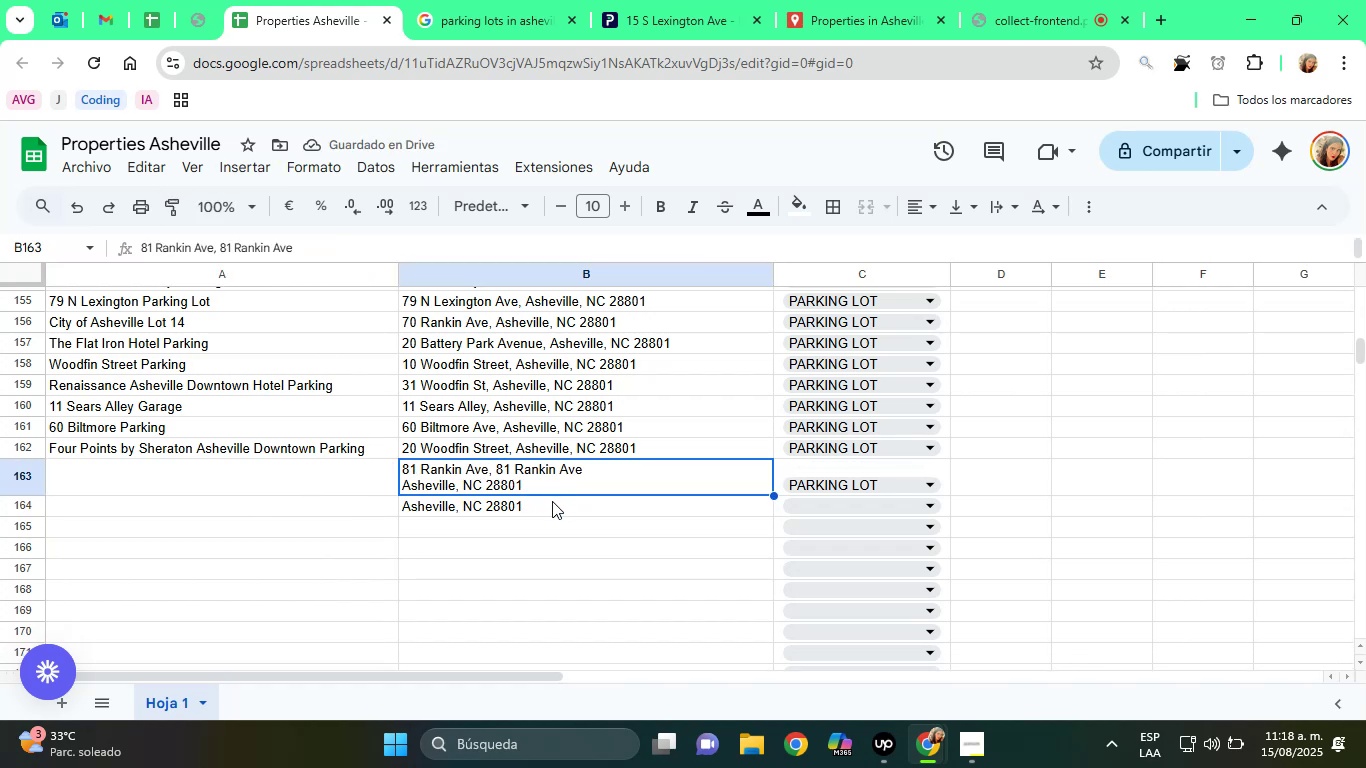 
left_click([544, 503])
 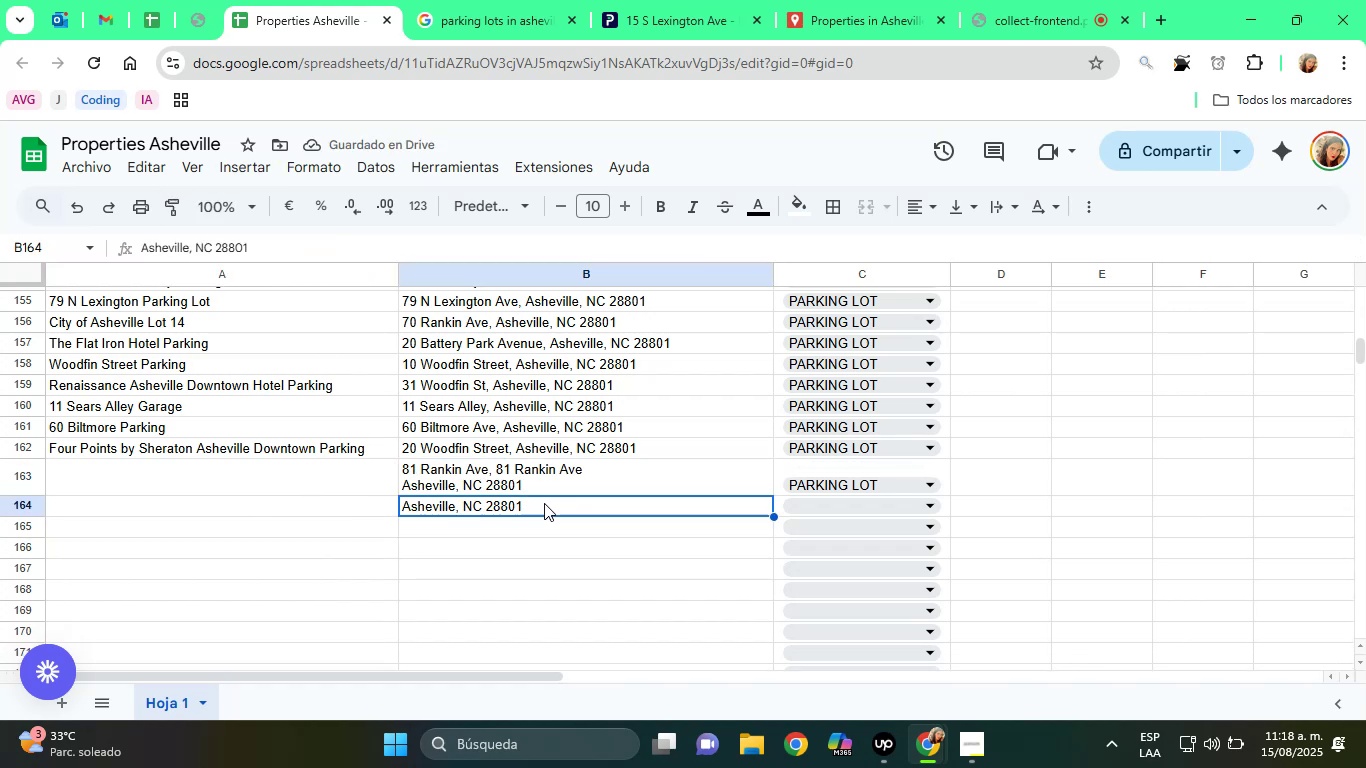 
key(Backspace)
 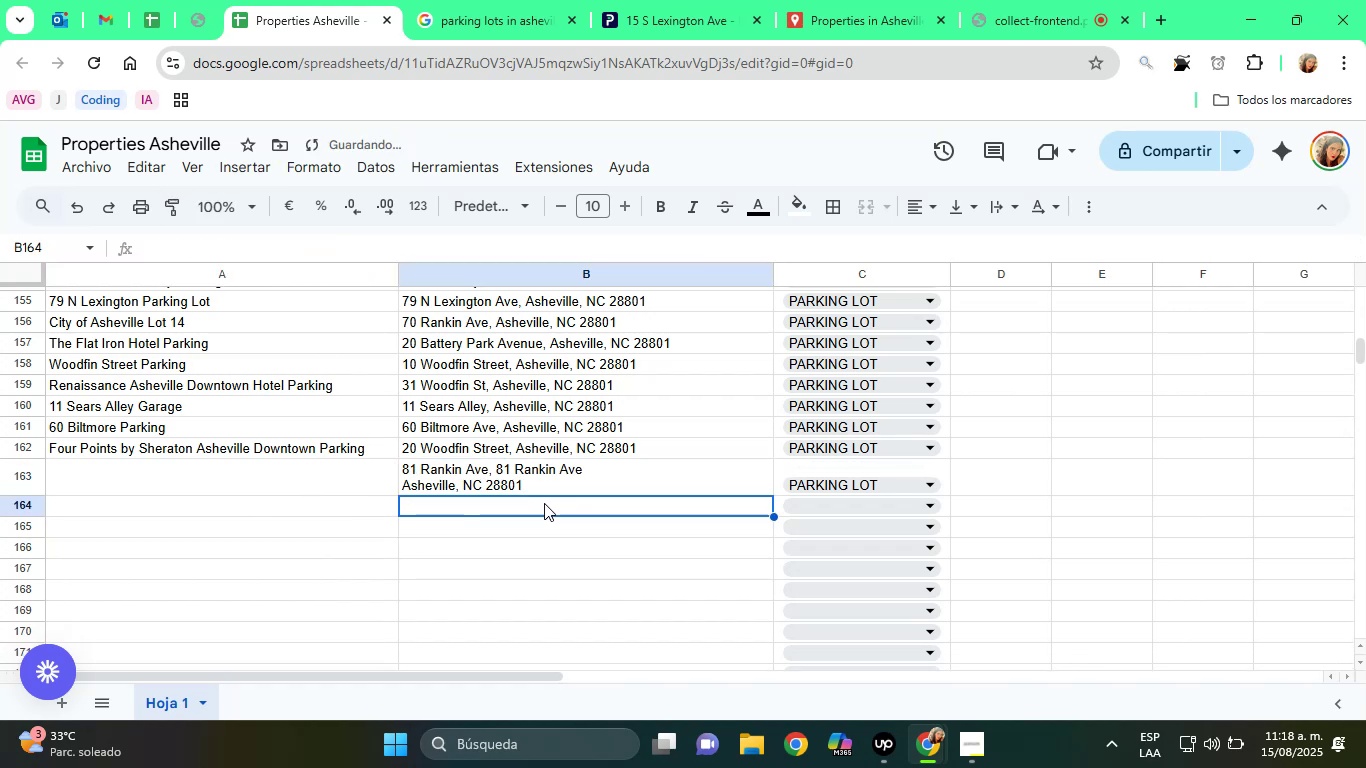 
left_click([548, 461])
 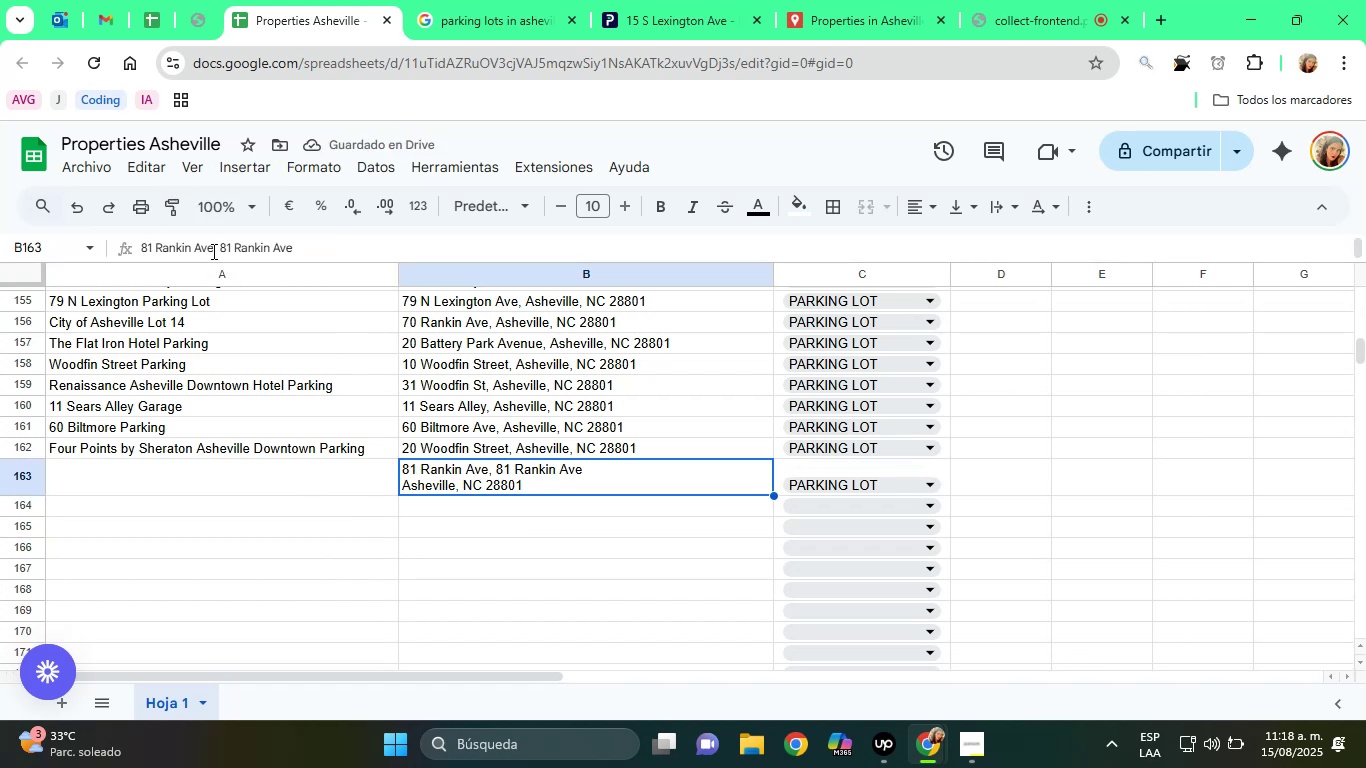 
left_click_drag(start_coordinate=[216, 250], to_coordinate=[326, 260])
 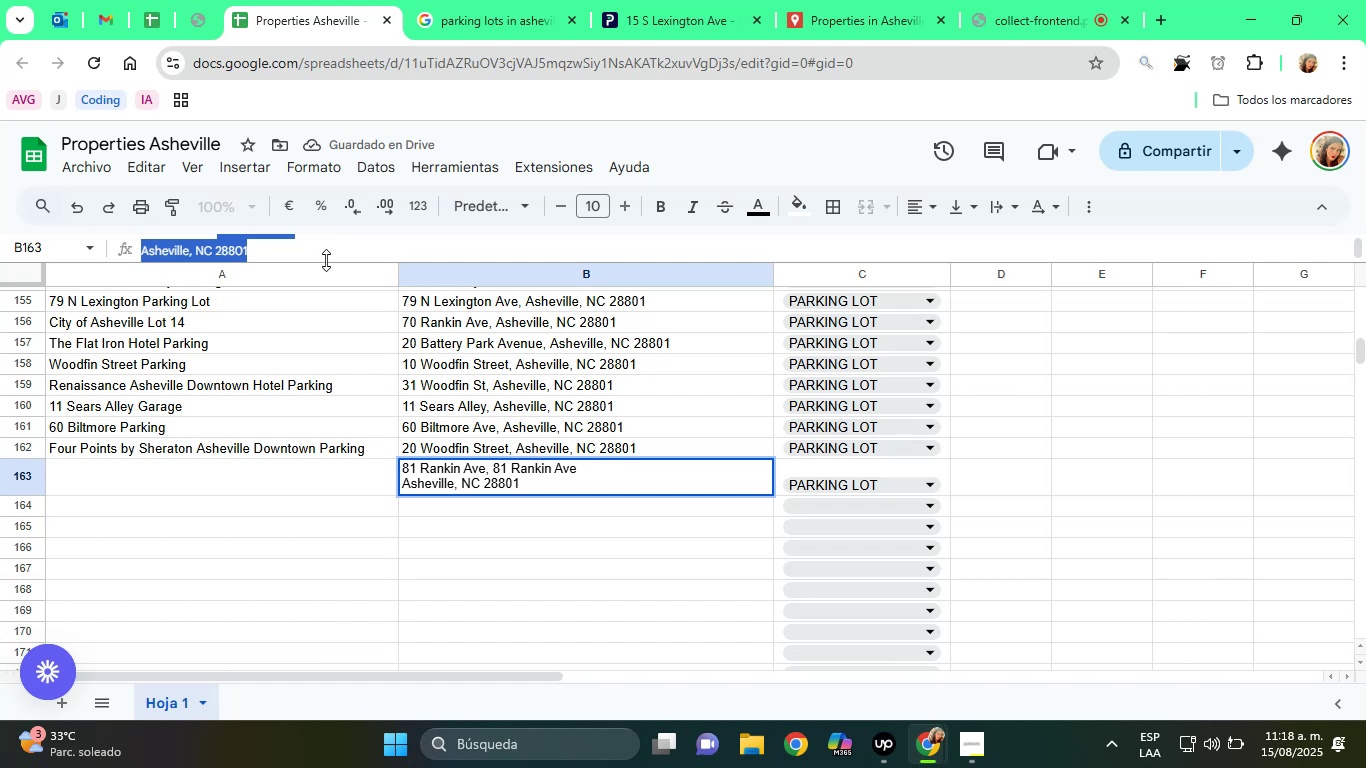 
double_click([326, 249])
 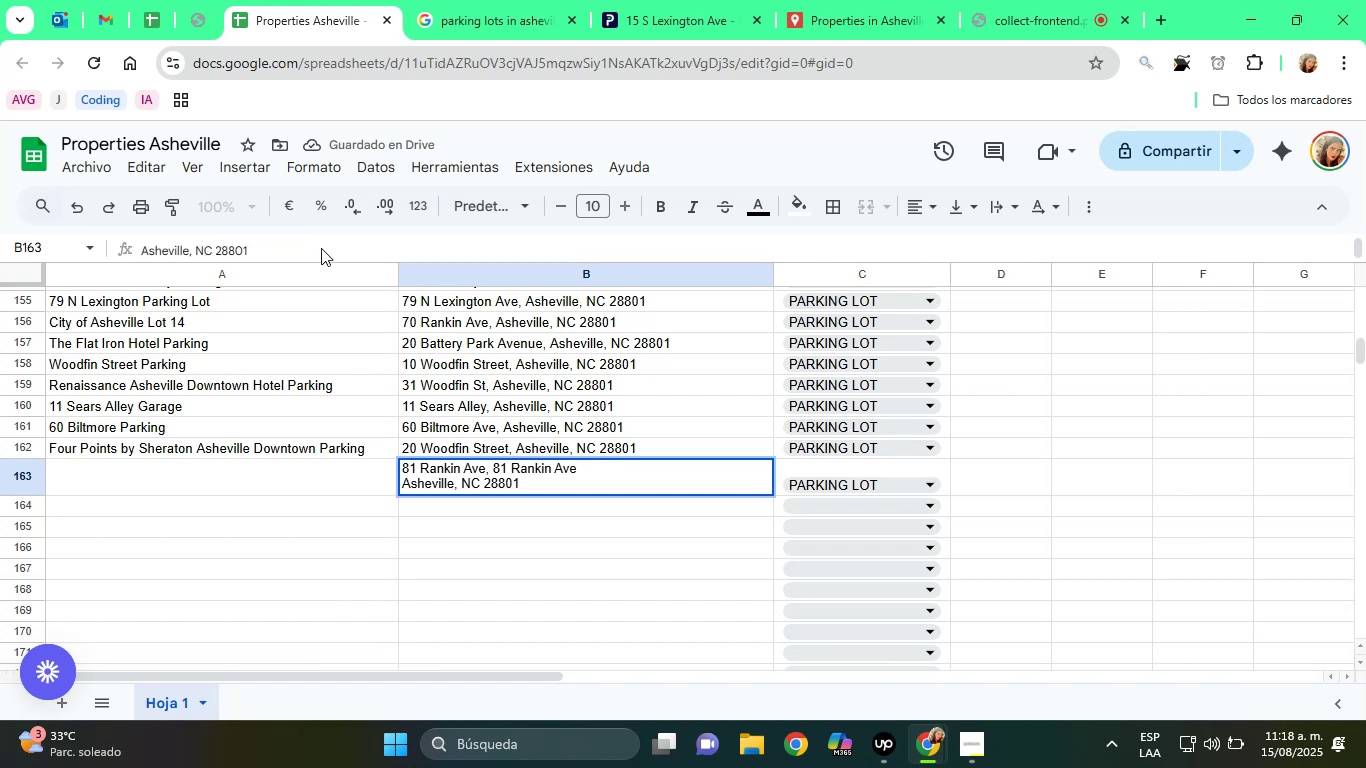 
triple_click([318, 247])
 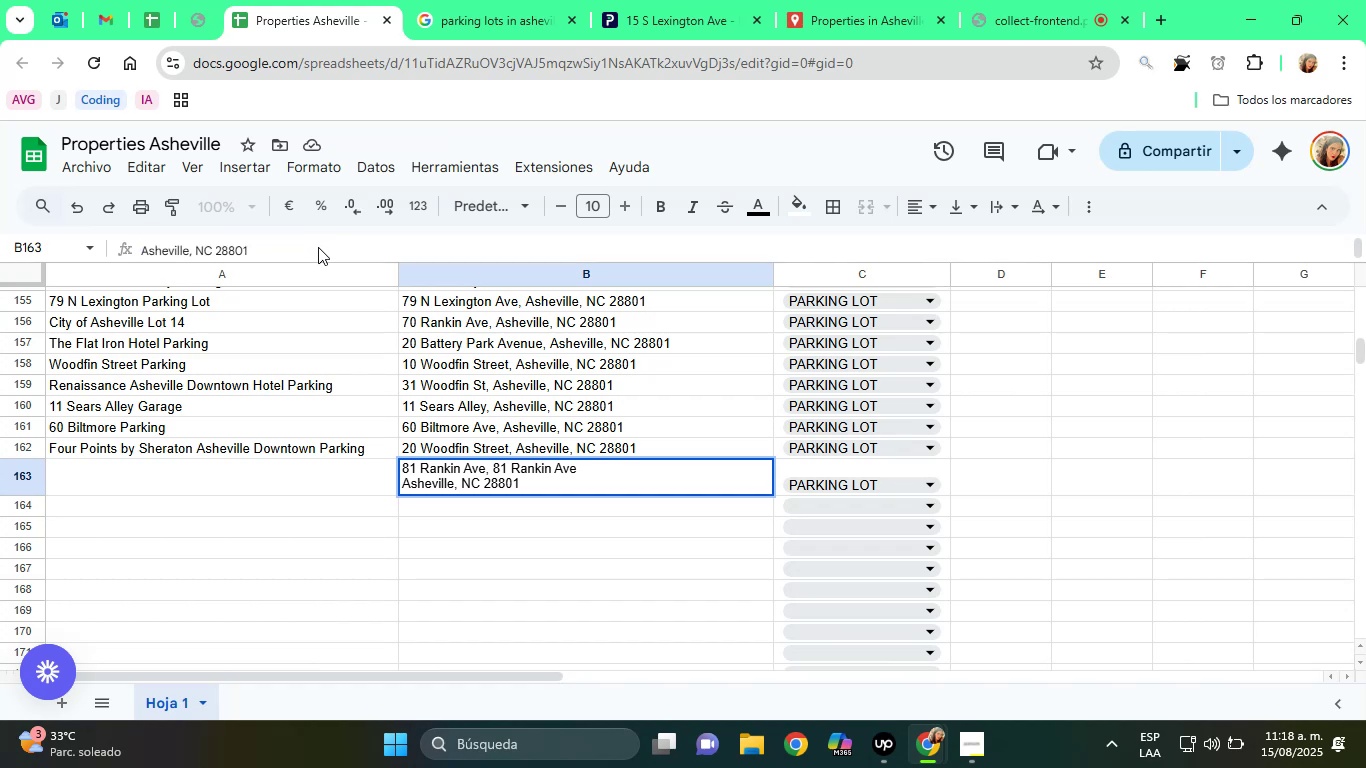 
scroll: coordinate [318, 247], scroll_direction: up, amount: 1.0
 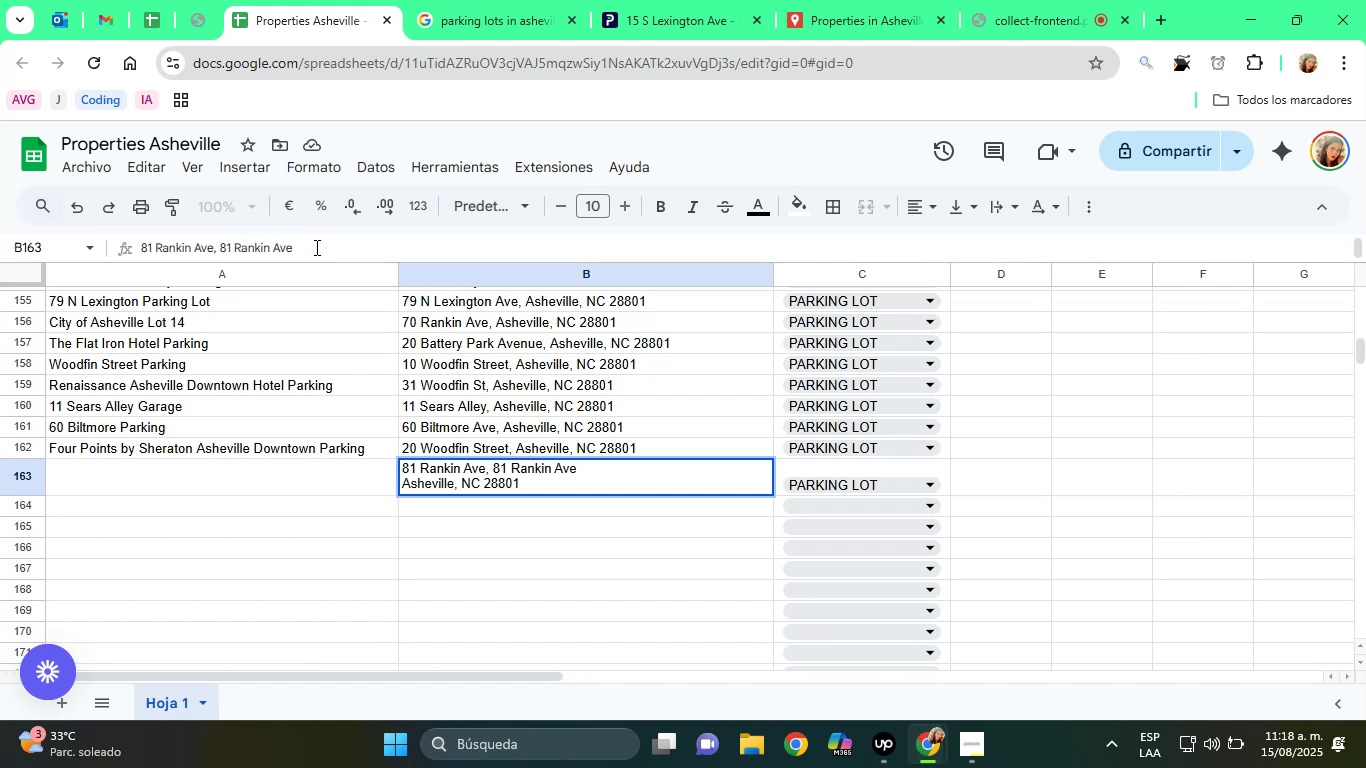 
left_click([305, 247])
 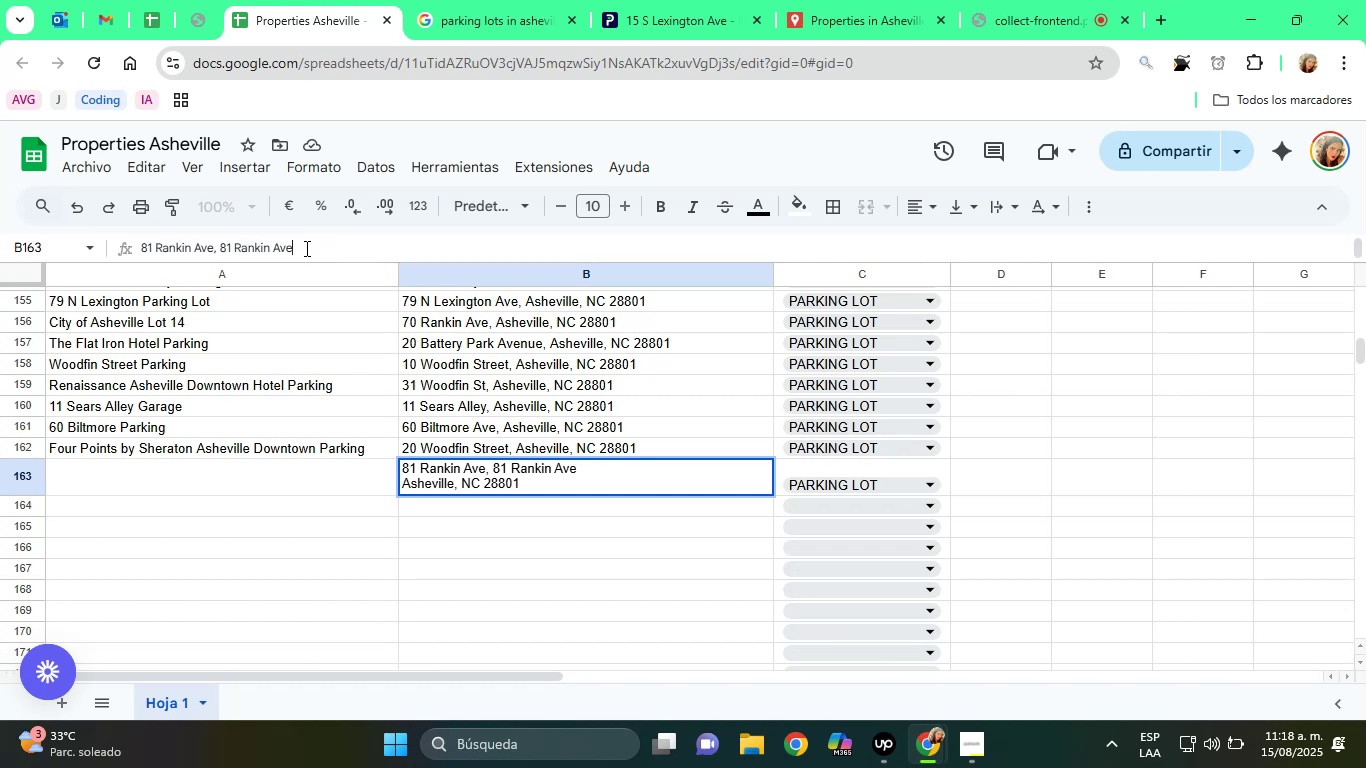 
key(Backspace)
 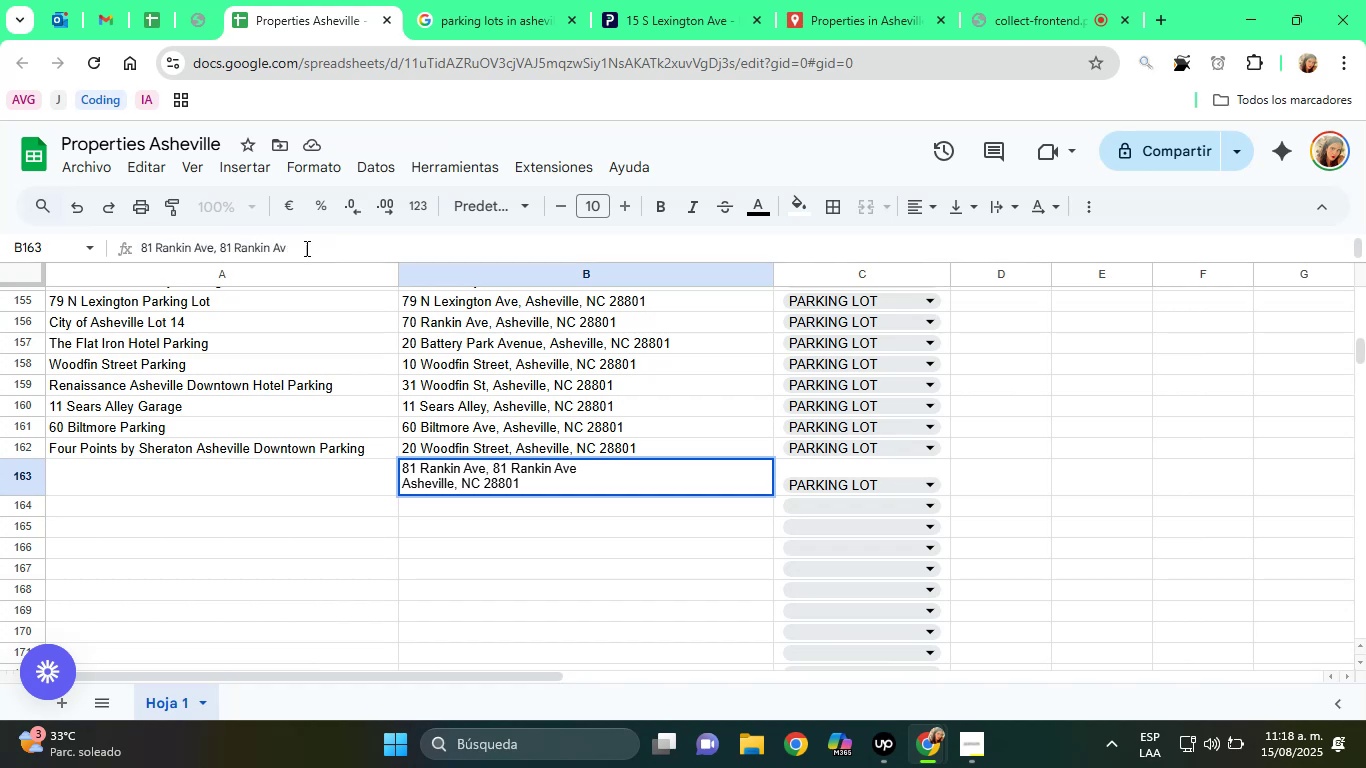 
key(Backspace)
 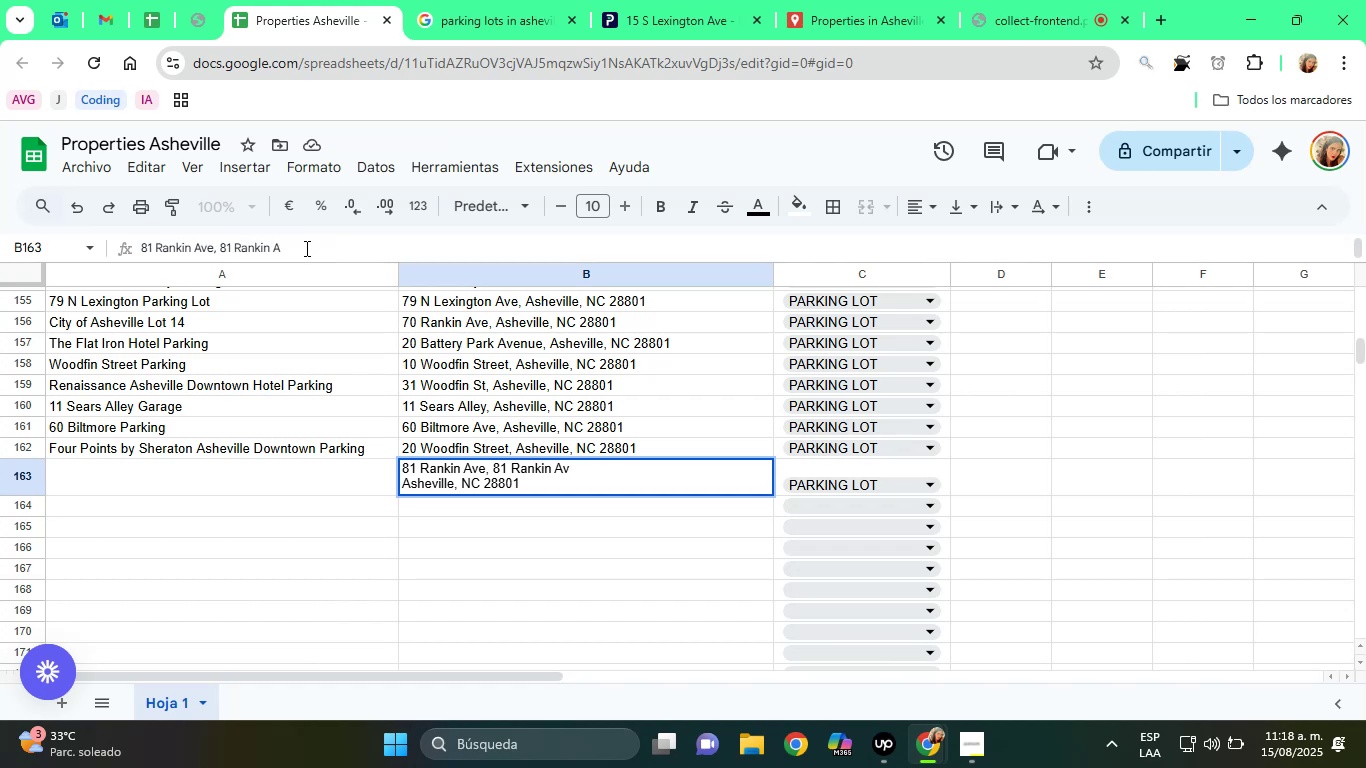 
key(Backspace)
 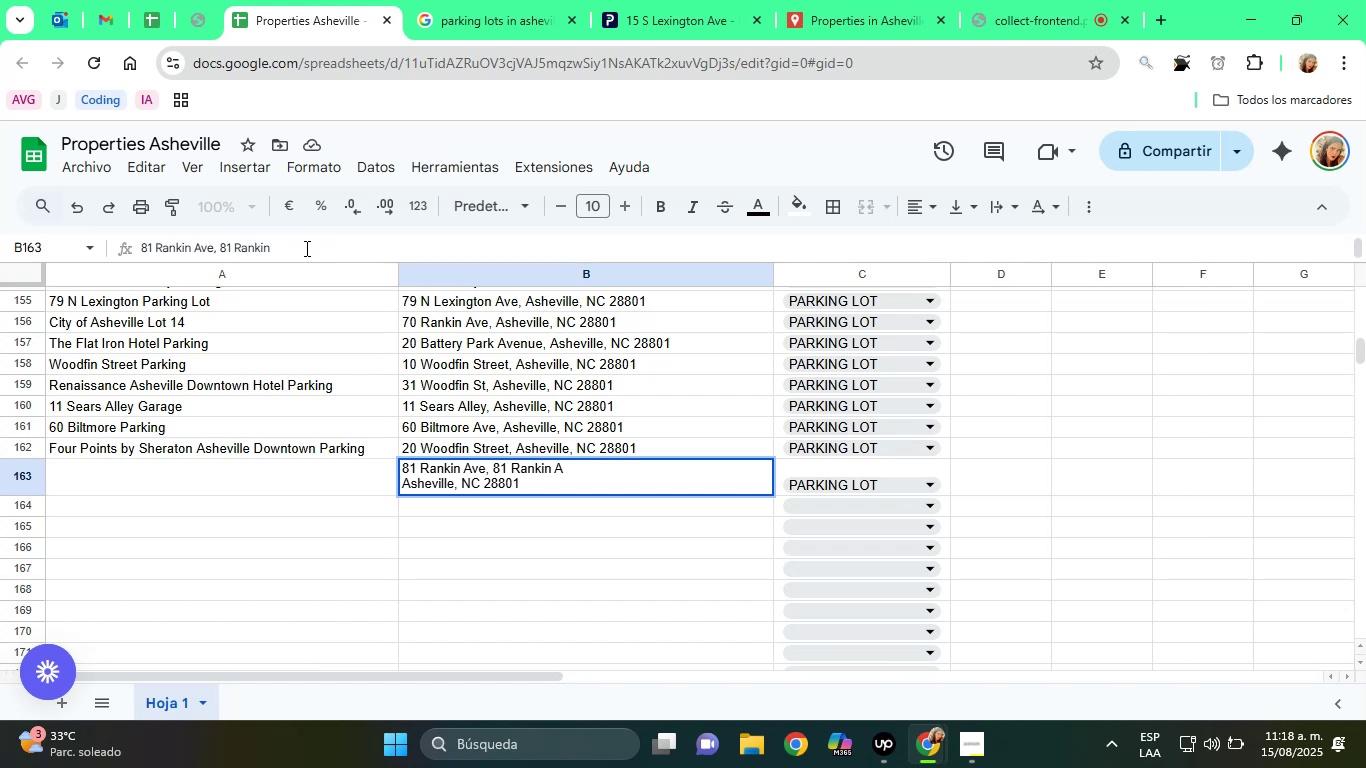 
key(Backspace)
 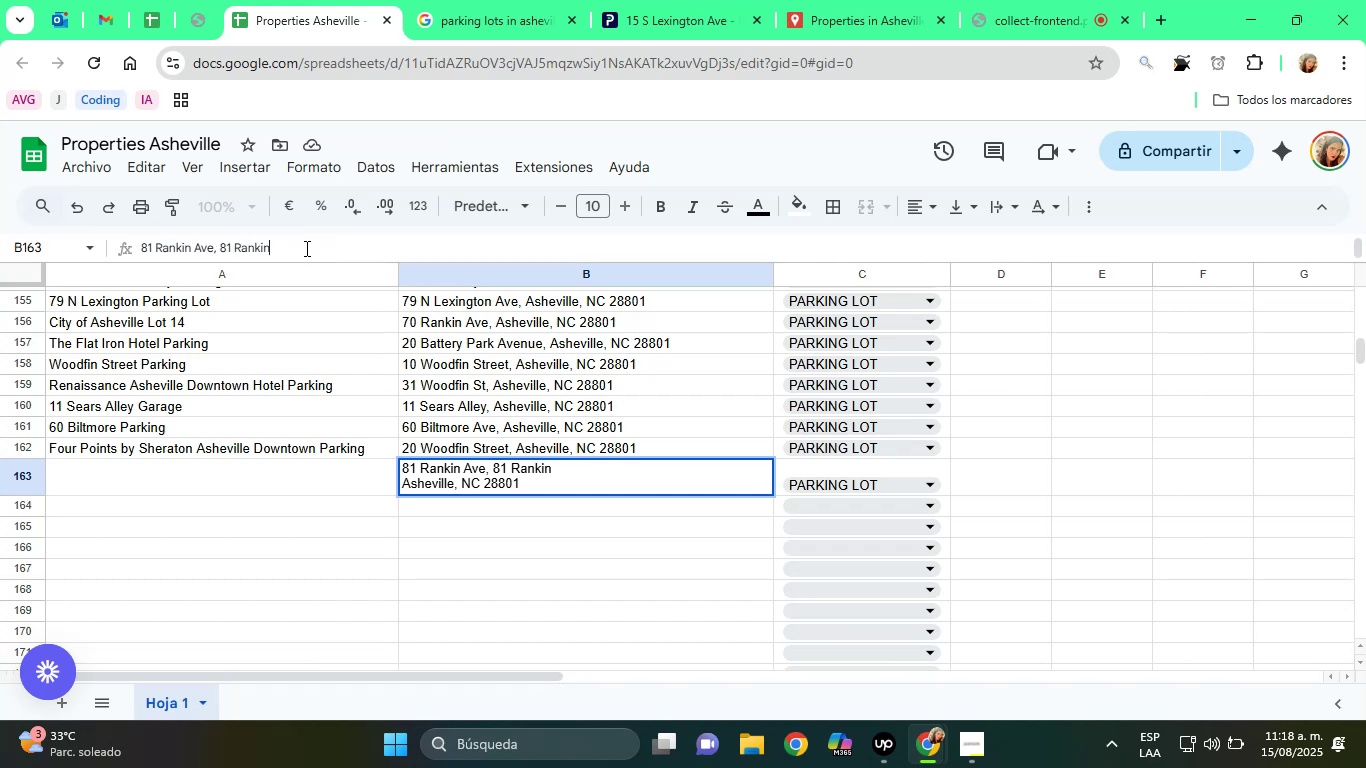 
key(Backspace)
 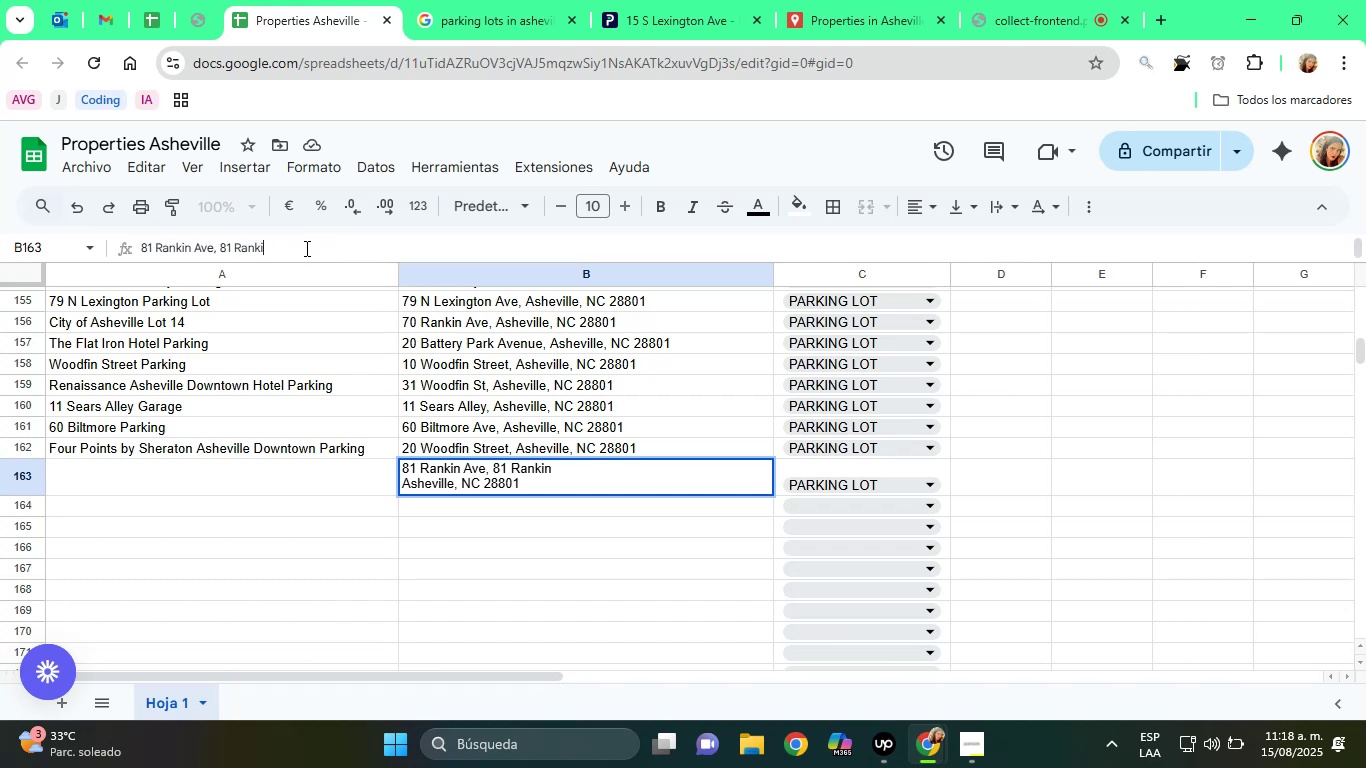 
key(Backspace)
 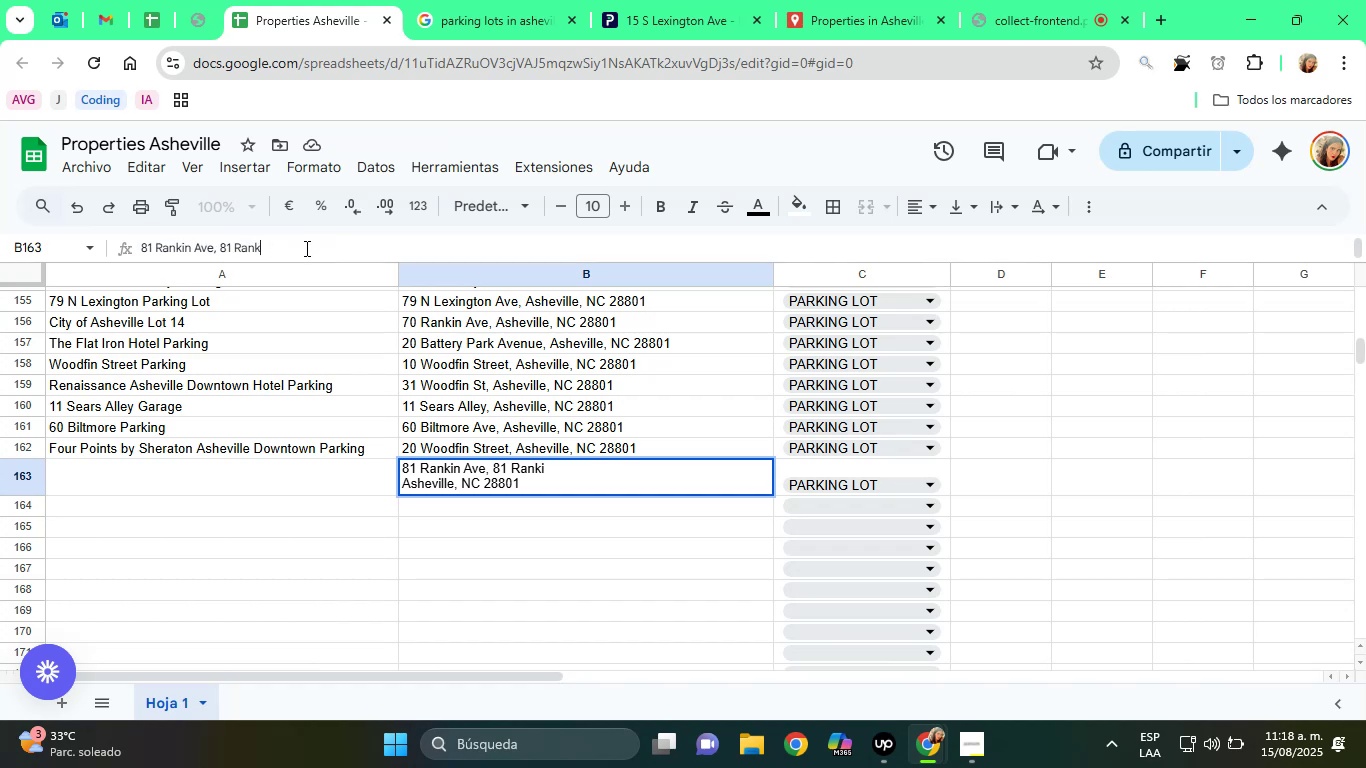 
key(Backspace)
 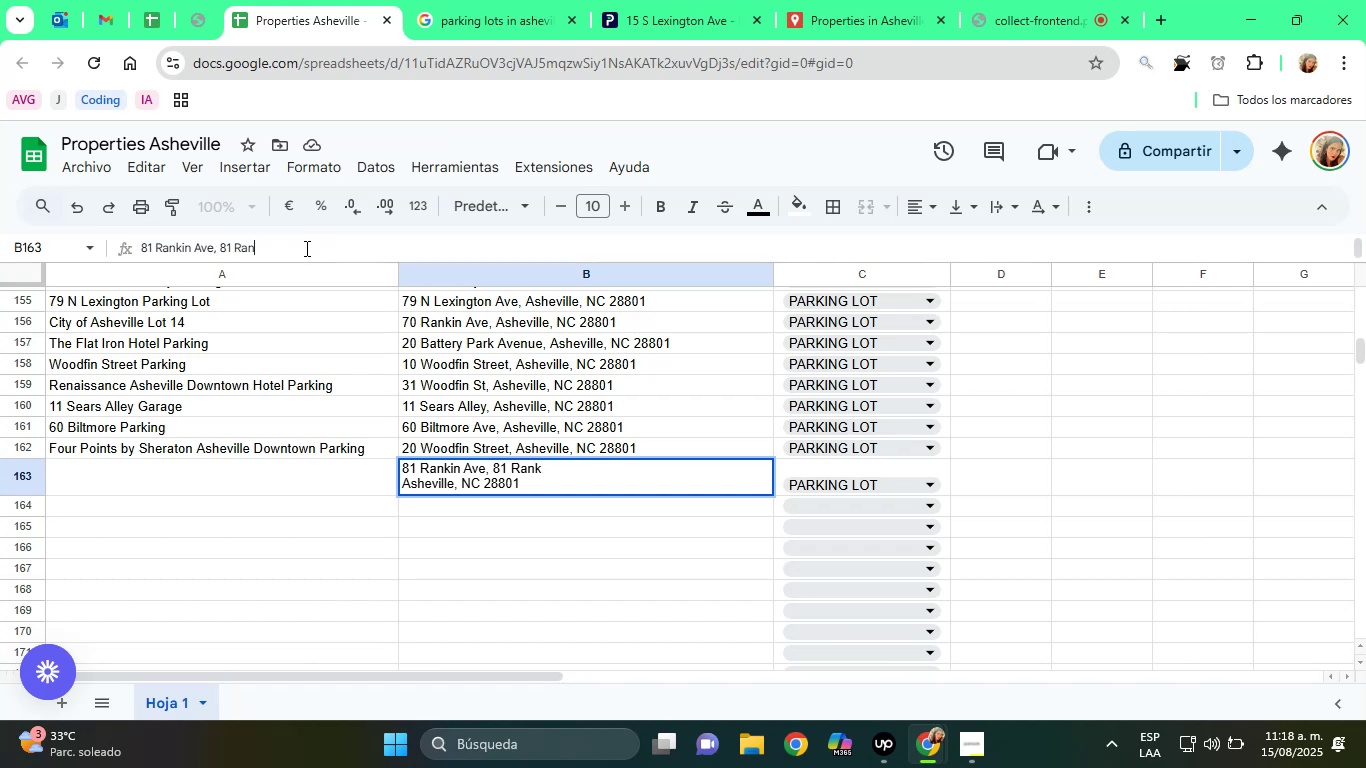 
key(Backspace)
 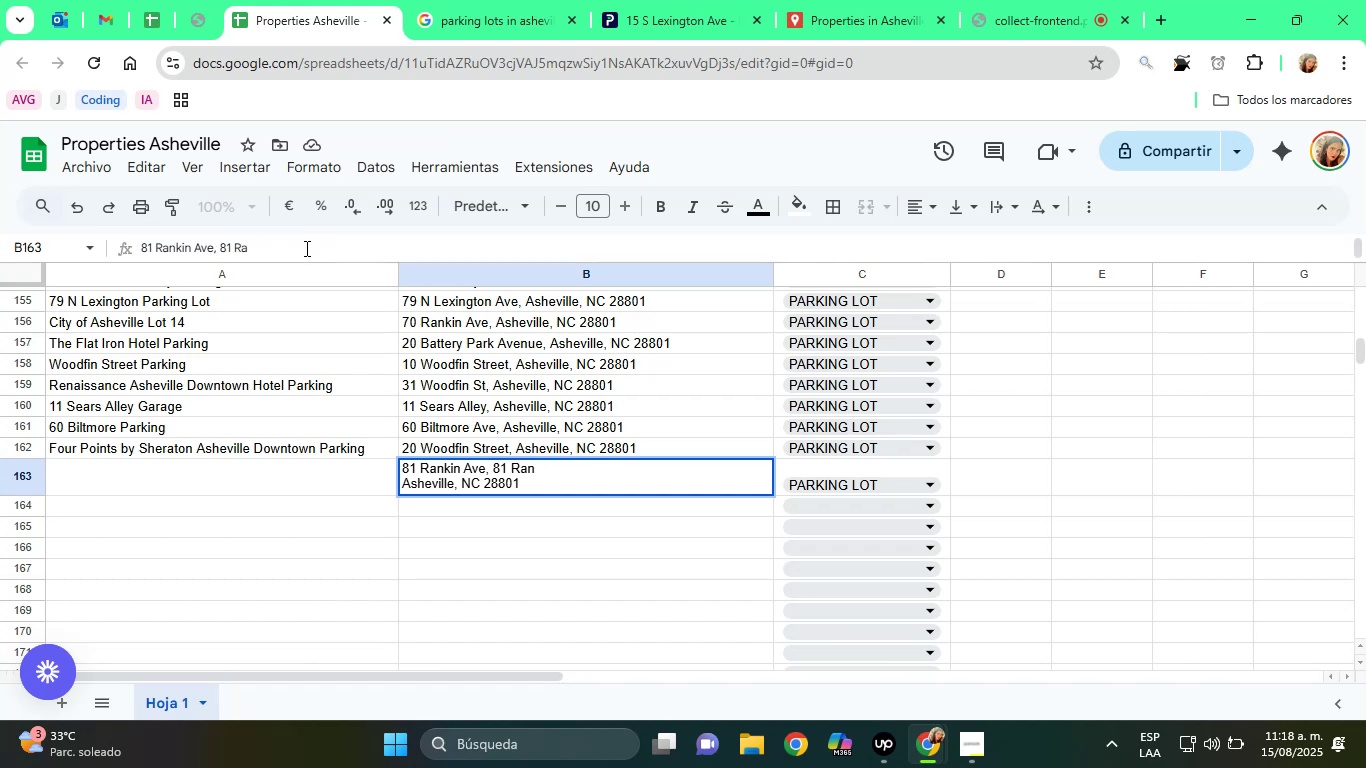 
key(Backspace)
 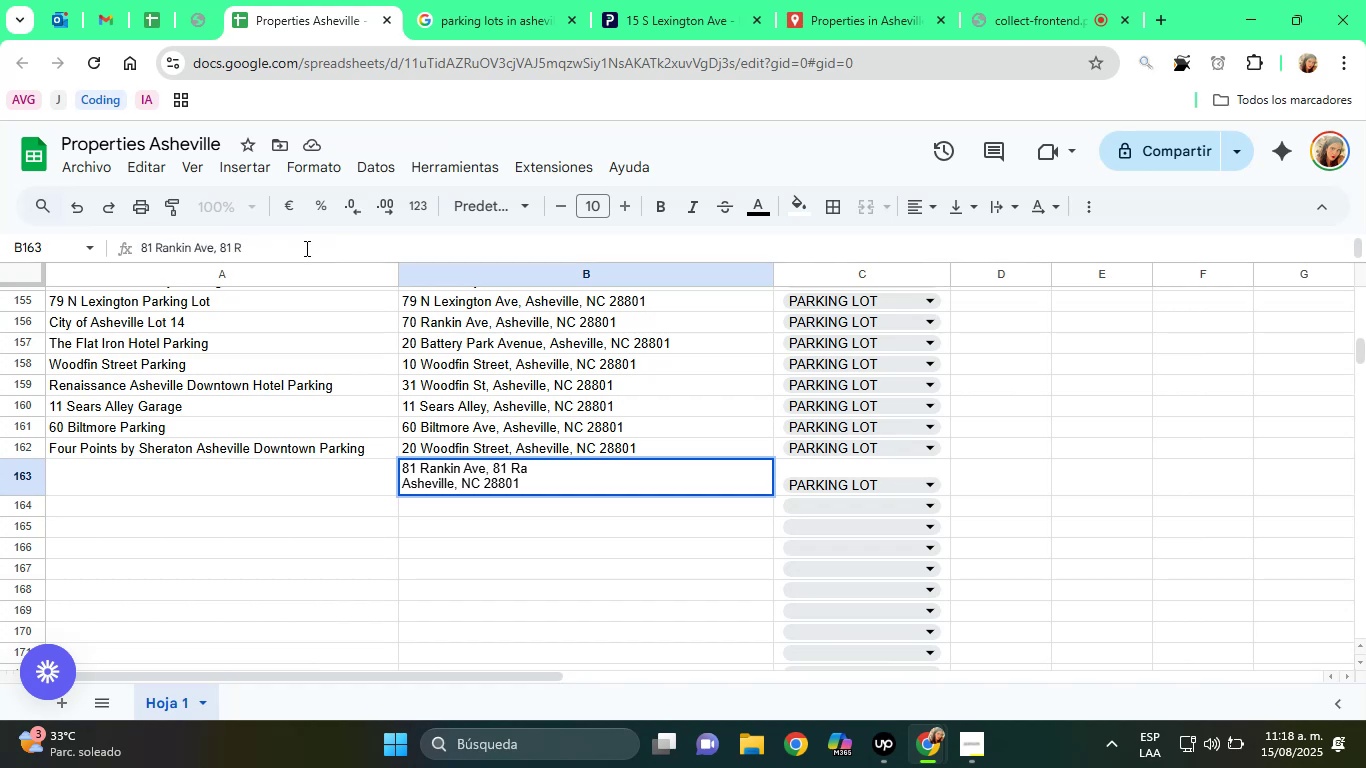 
key(Backspace)
 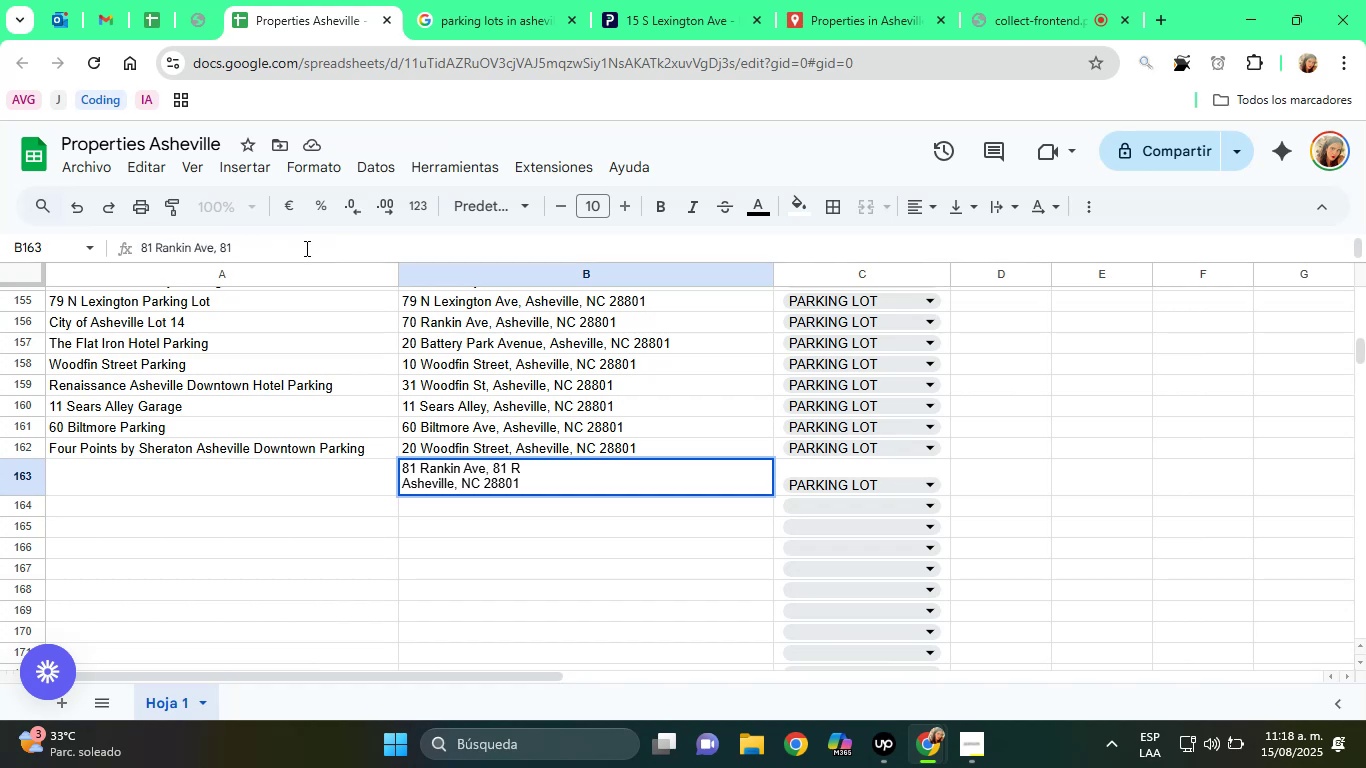 
key(Backspace)
 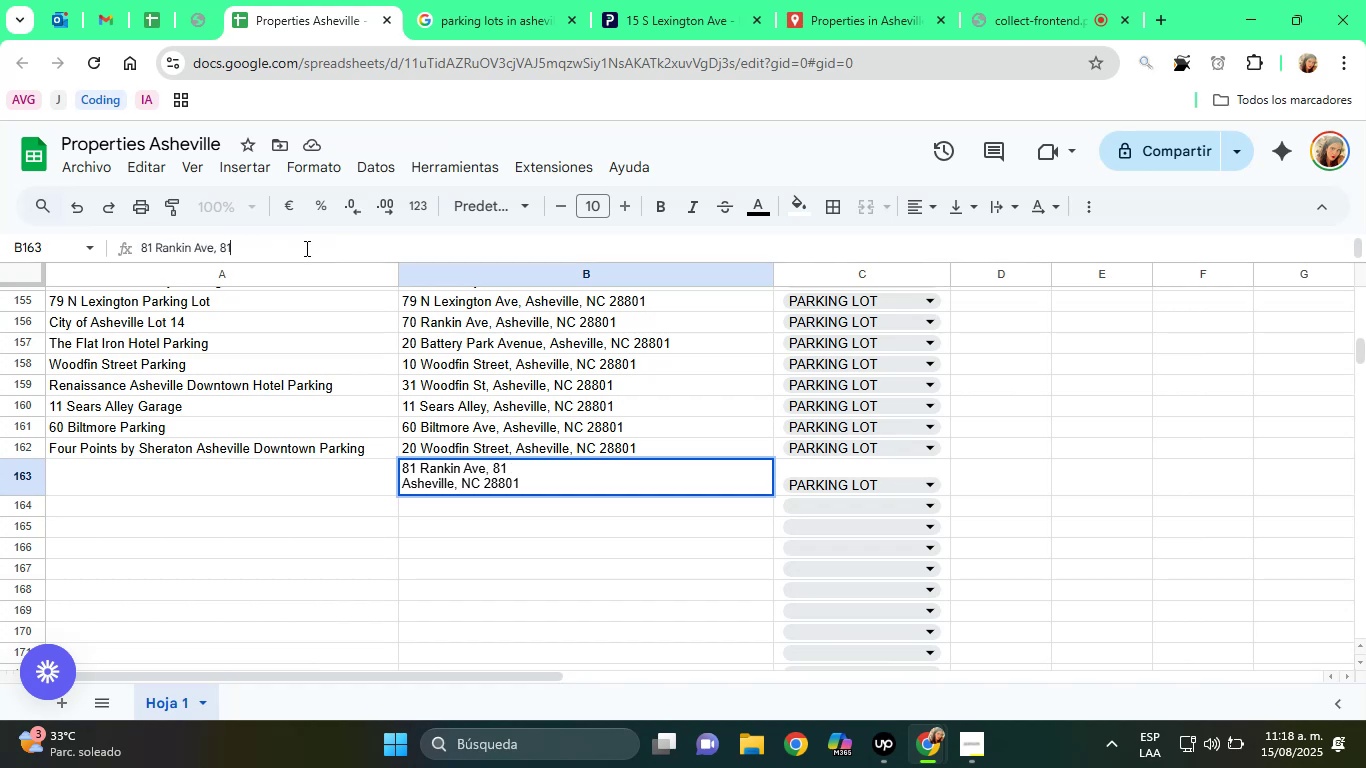 
key(Backspace)
 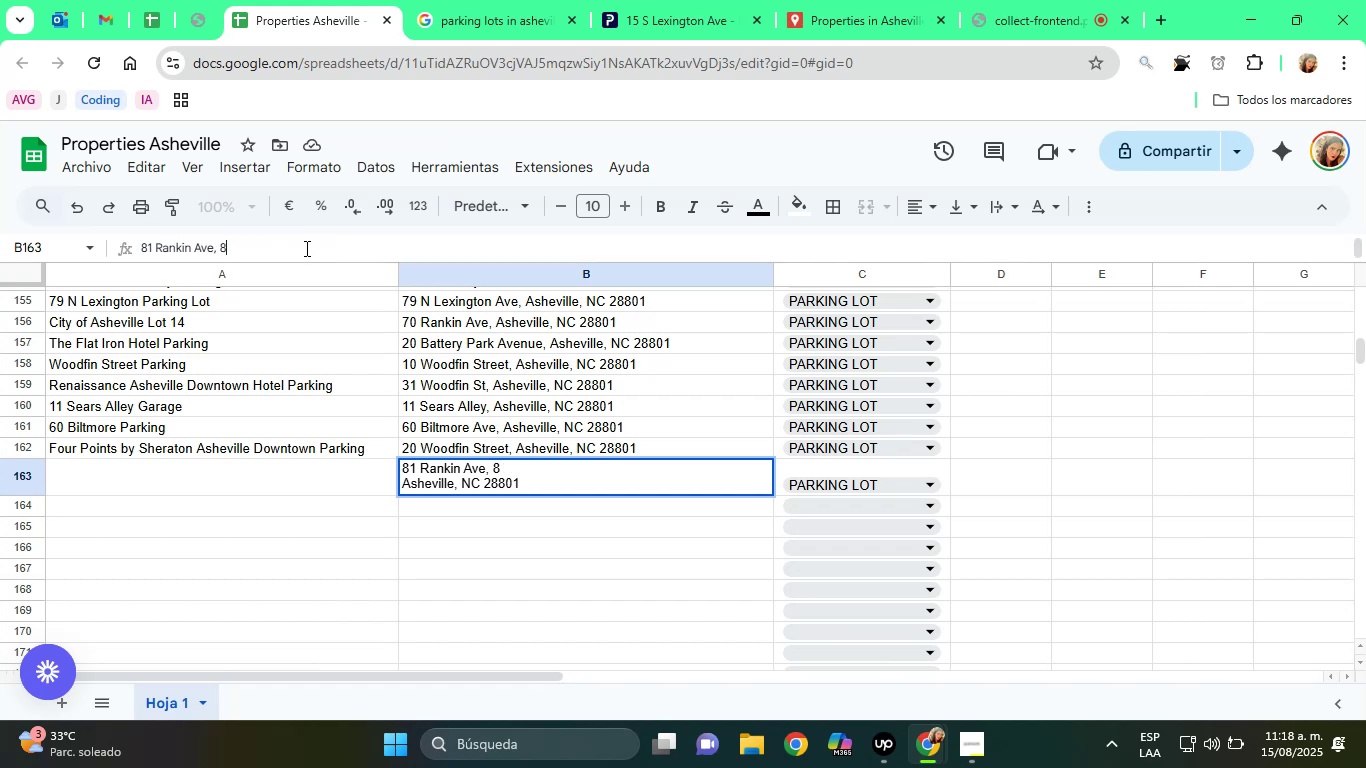 
key(Backspace)
 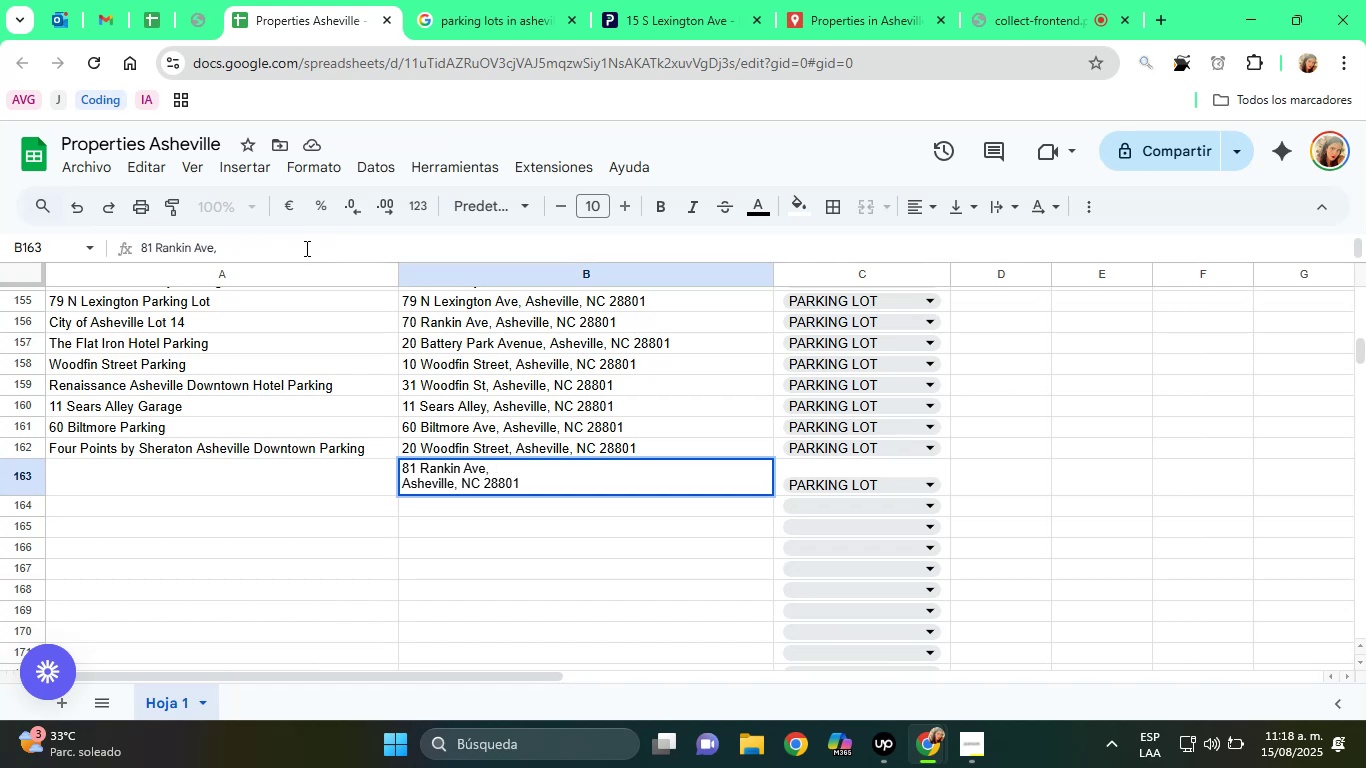 
key(Delete)
 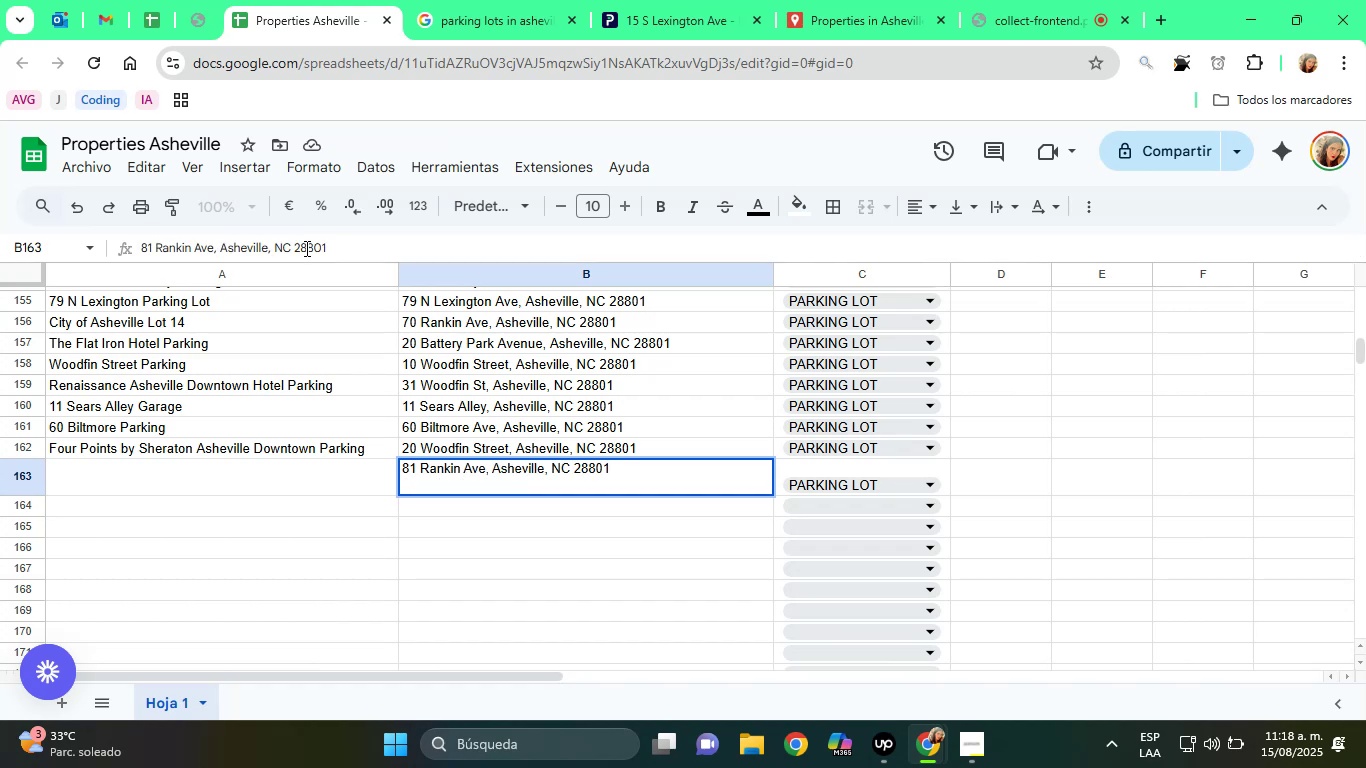 
key(Enter)
 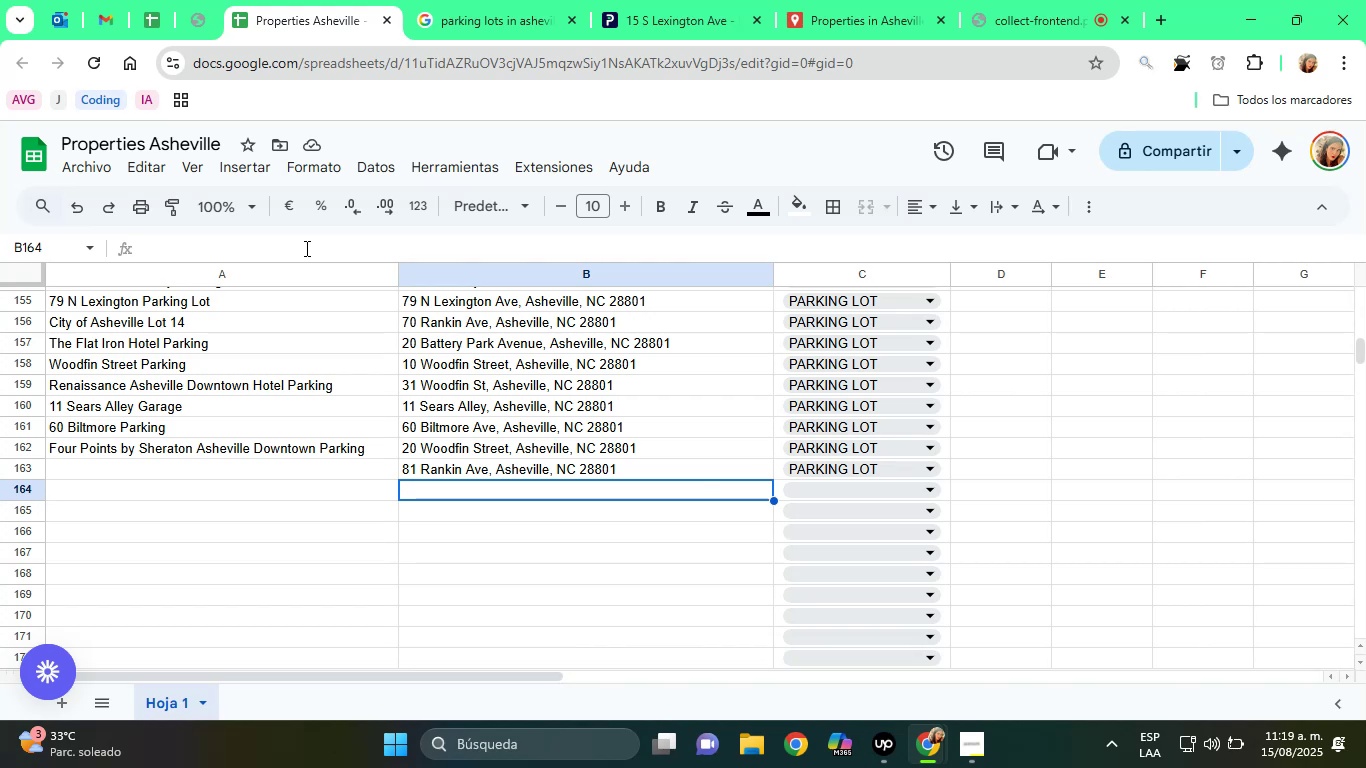 
wait(32.8)
 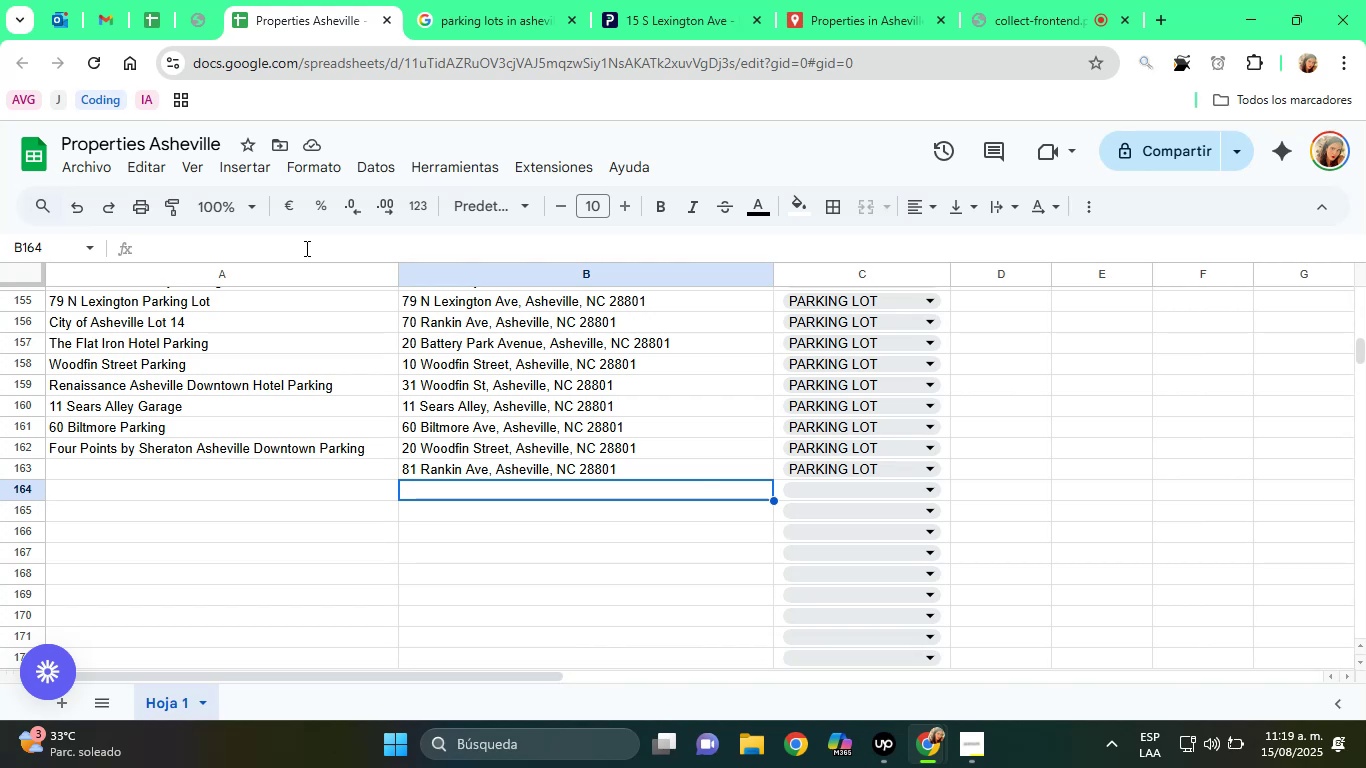 
left_click([626, 0])
 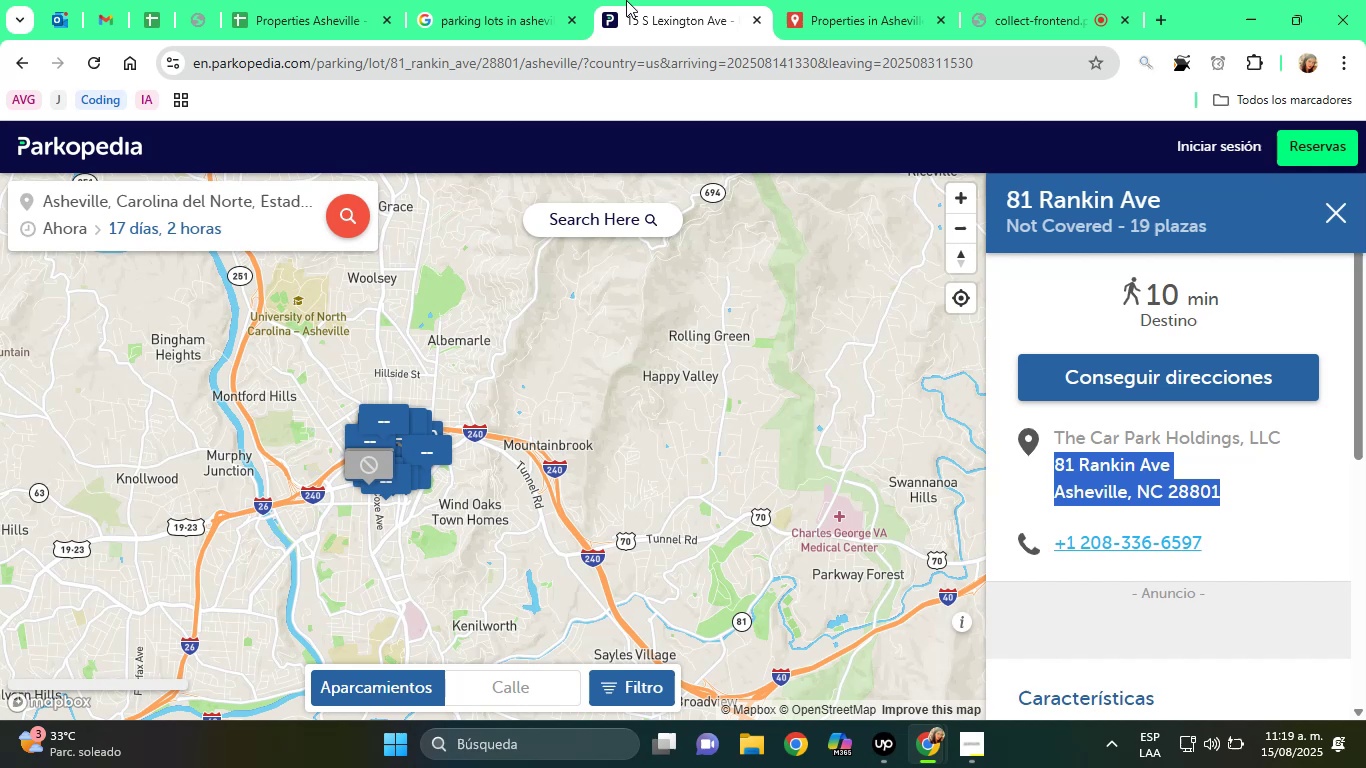 
wait(15.91)
 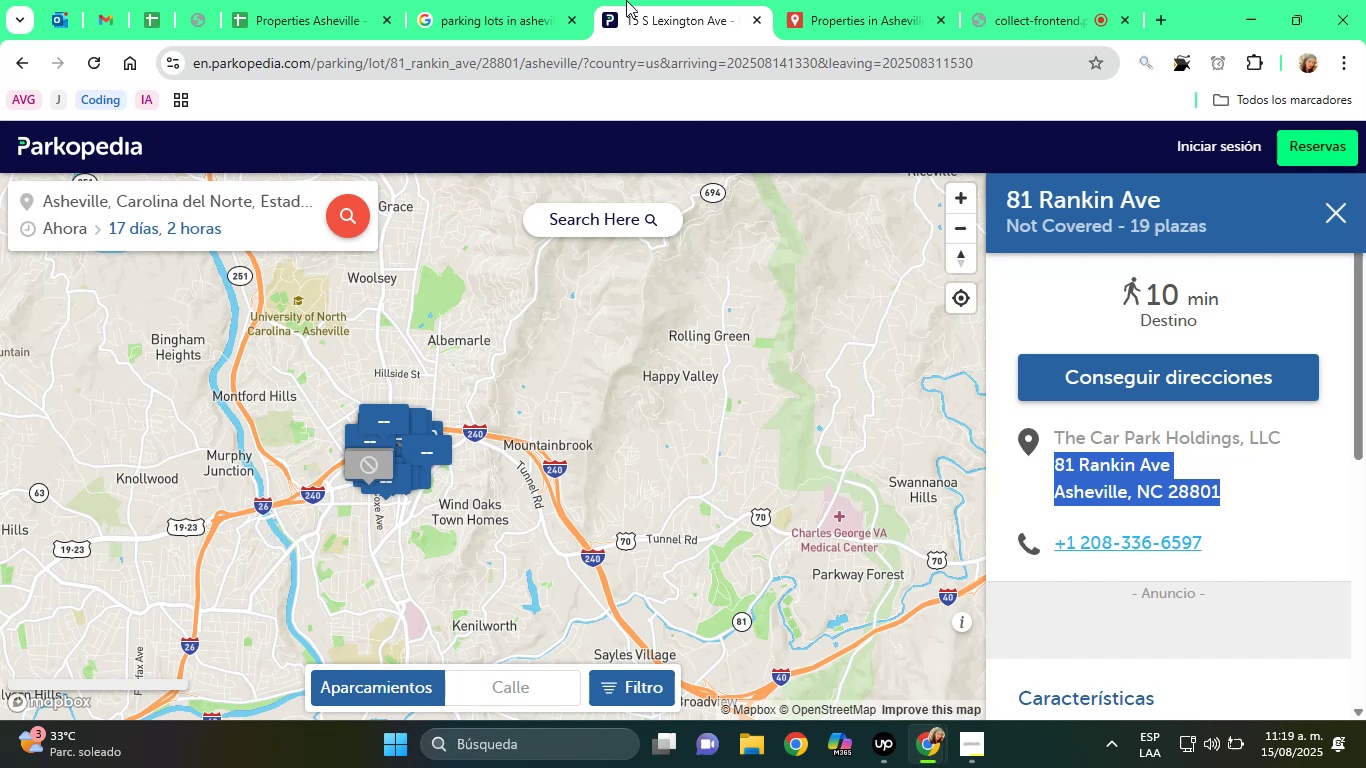 
left_click([334, 0])
 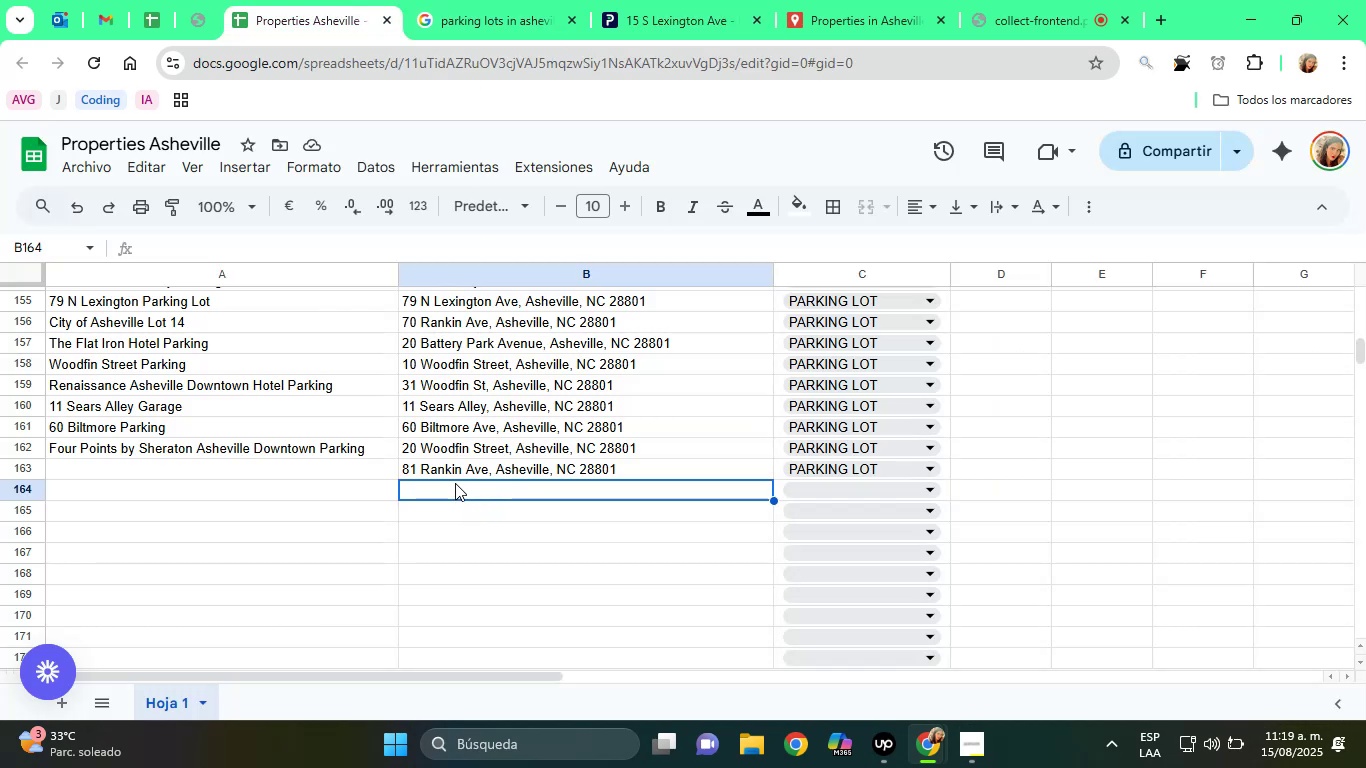 
left_click([447, 461])
 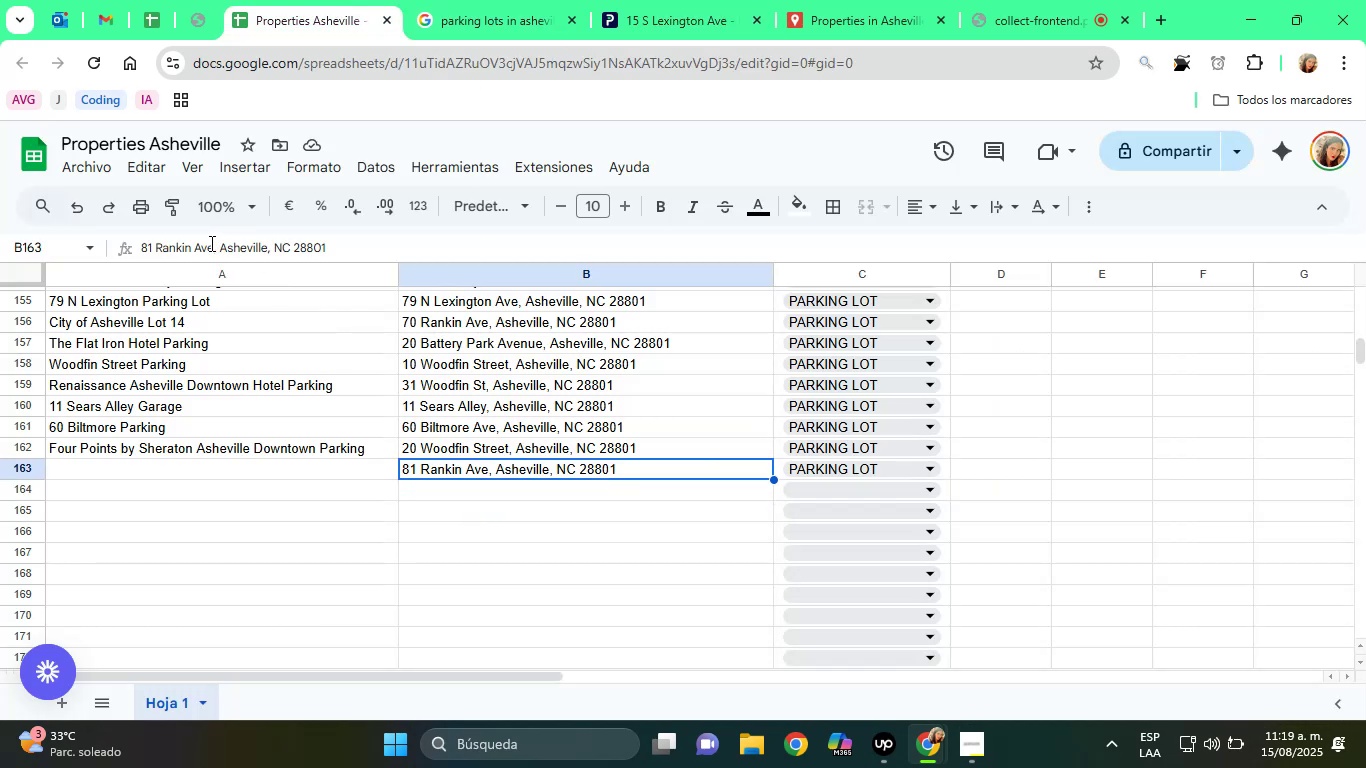 
left_click_drag(start_coordinate=[192, 243], to_coordinate=[124, 243])
 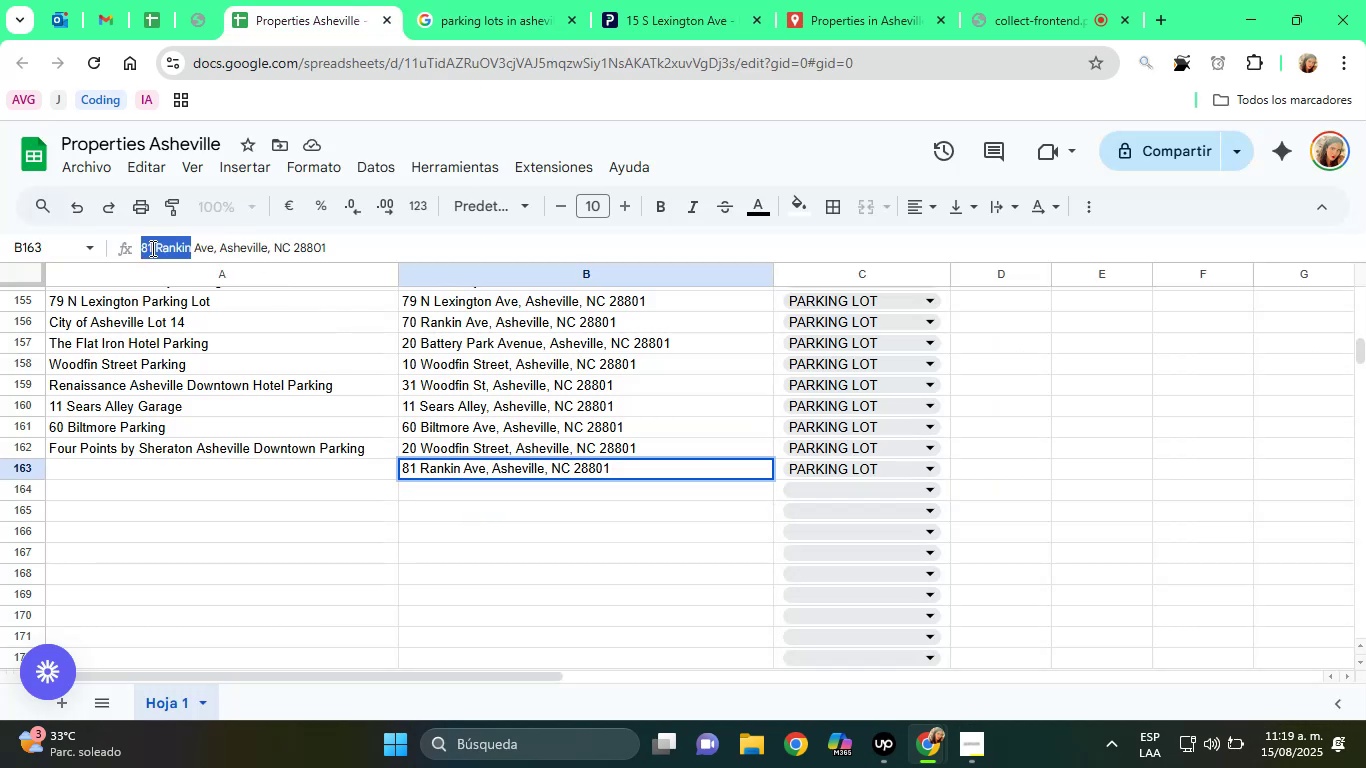 
right_click([157, 246])
 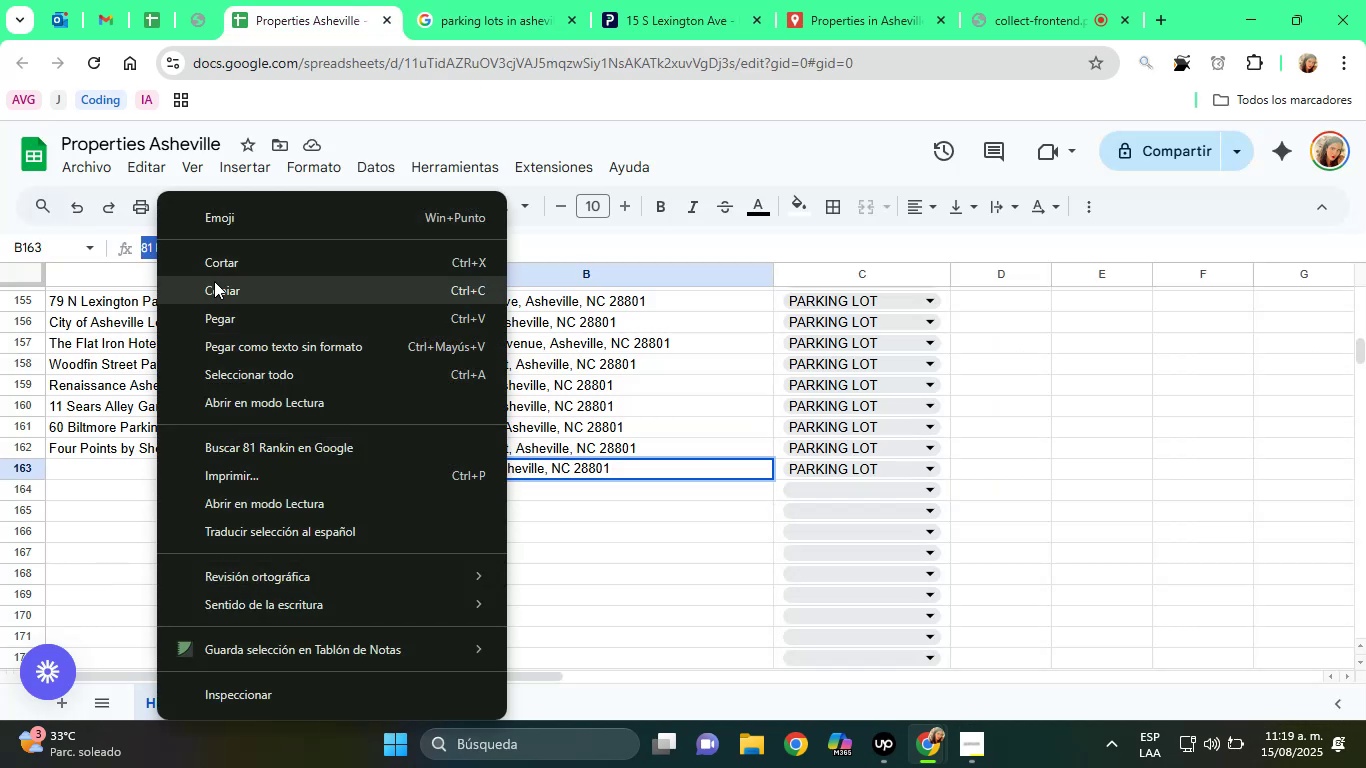 
left_click([236, 289])
 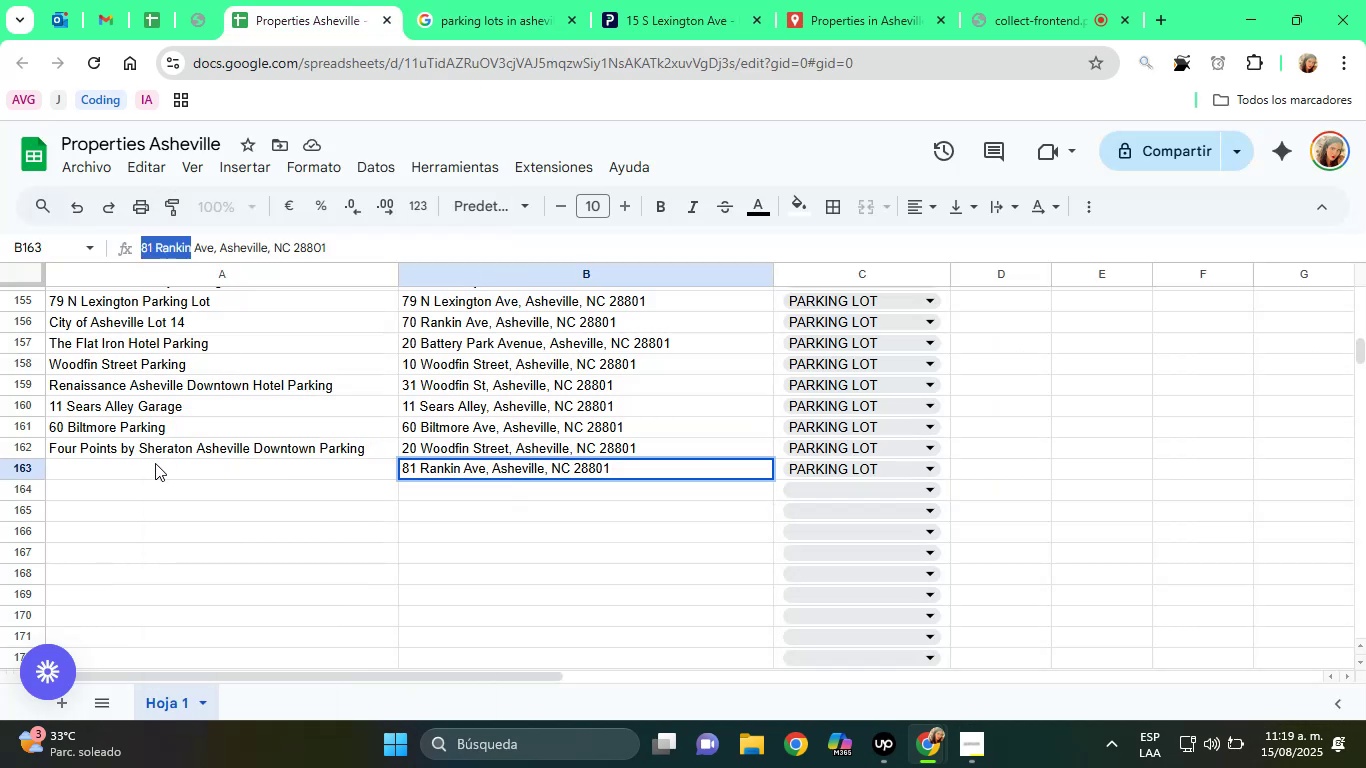 
left_click([149, 463])
 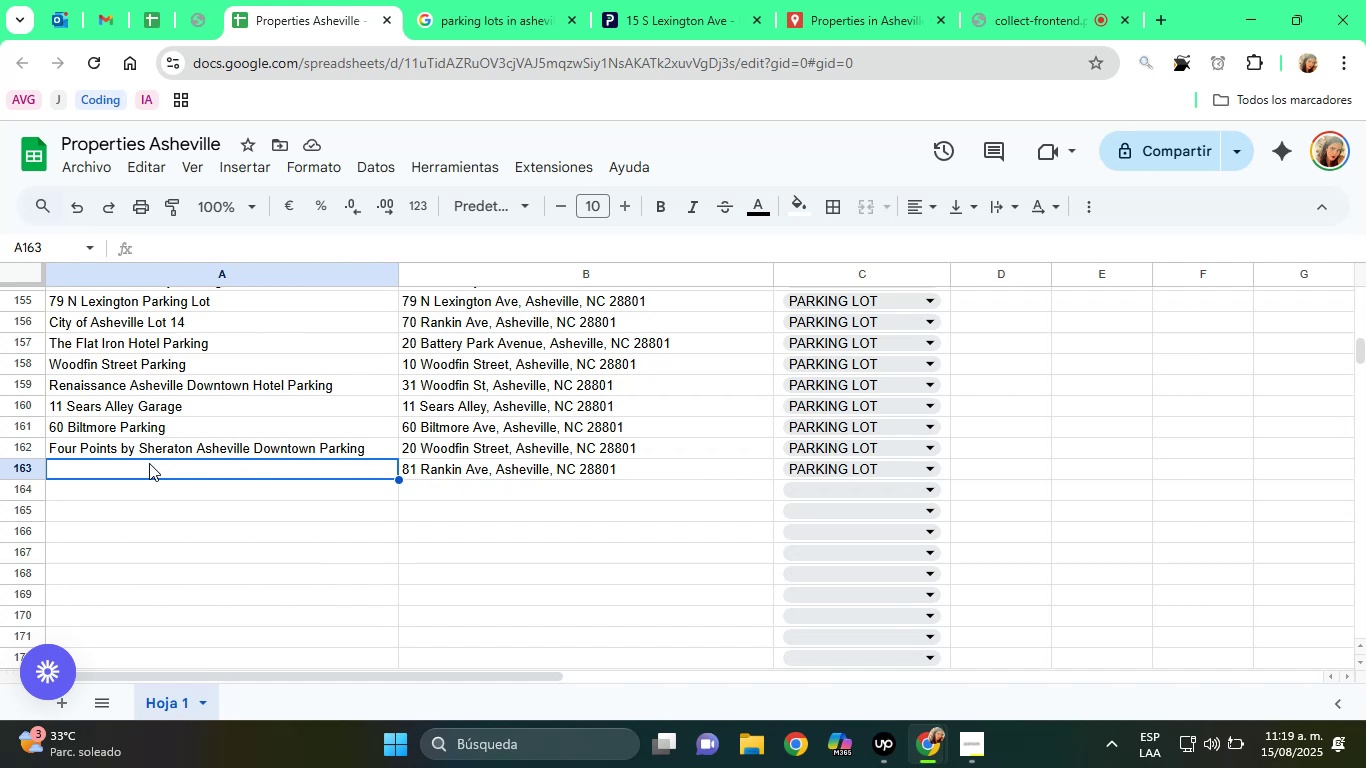 
right_click([149, 463])
 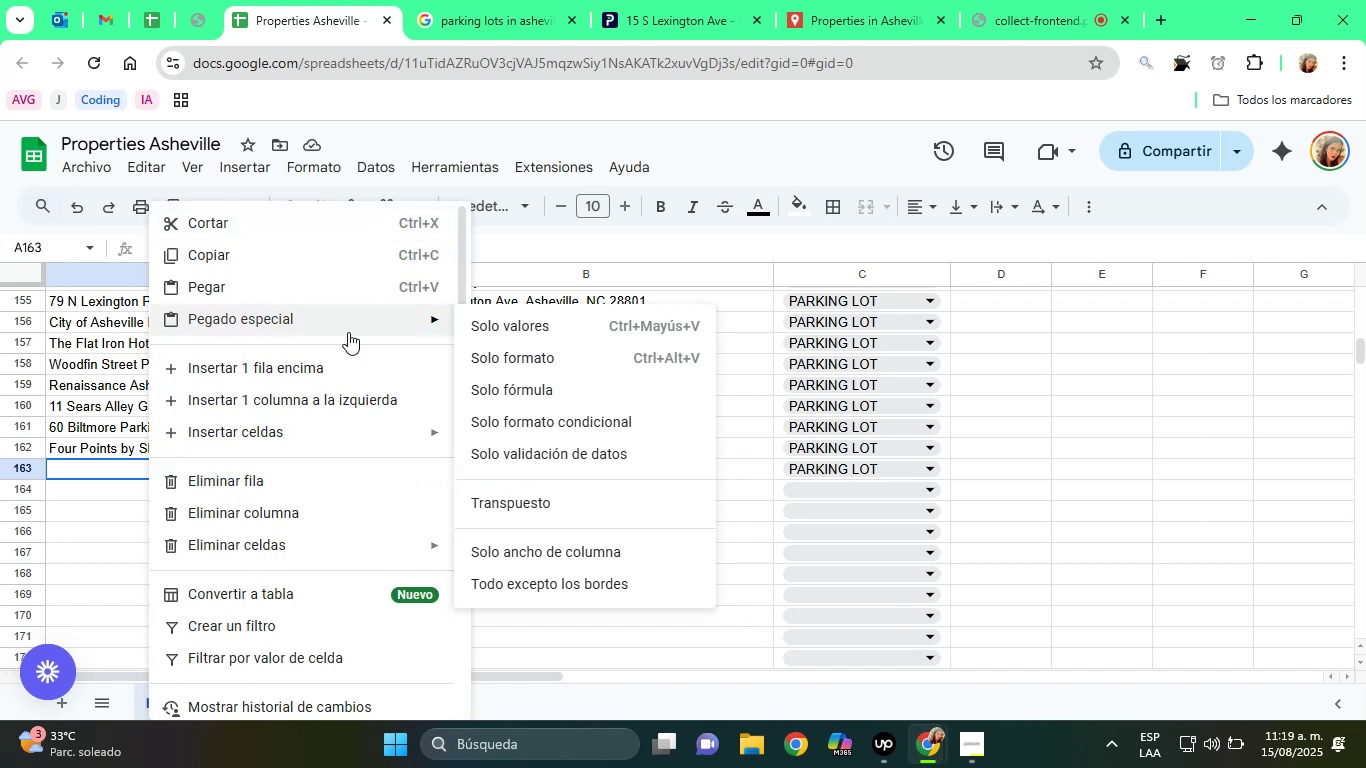 
left_click([530, 333])
 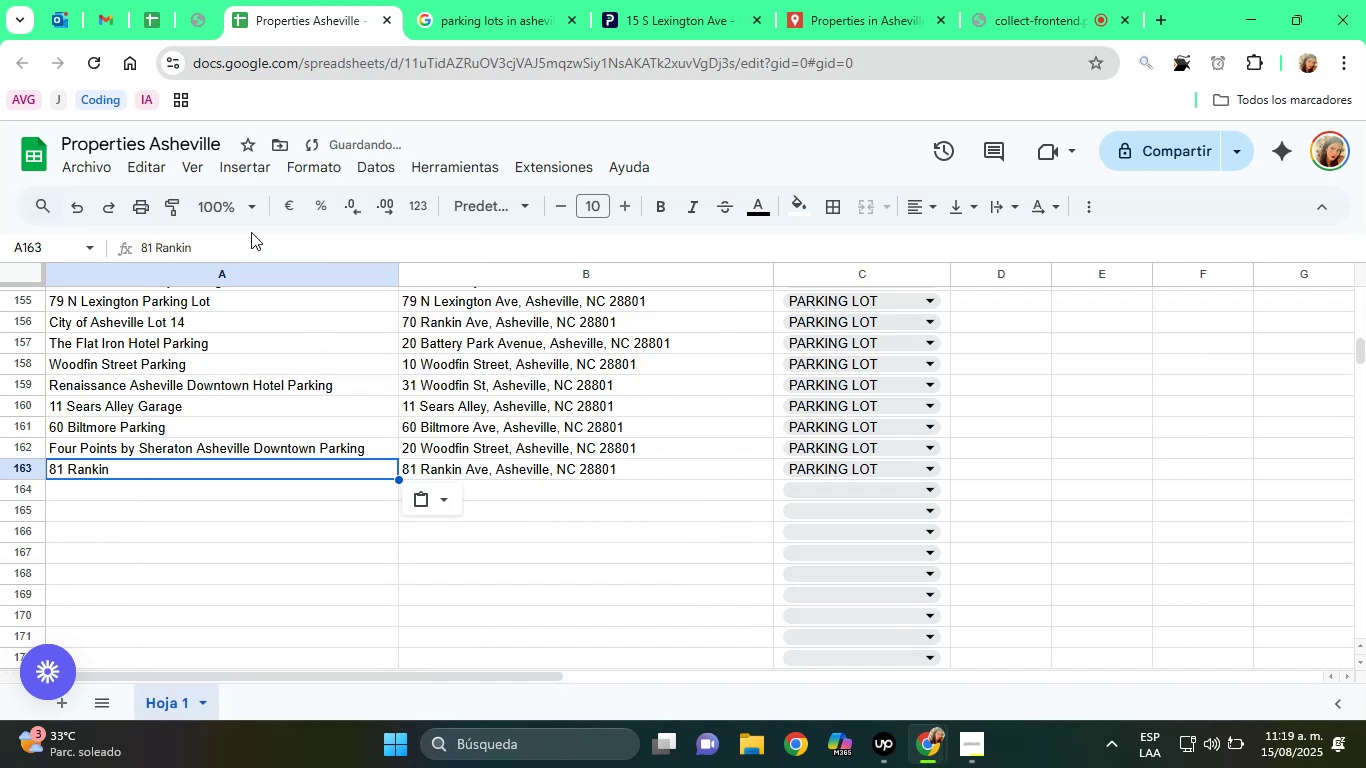 
left_click([252, 246])
 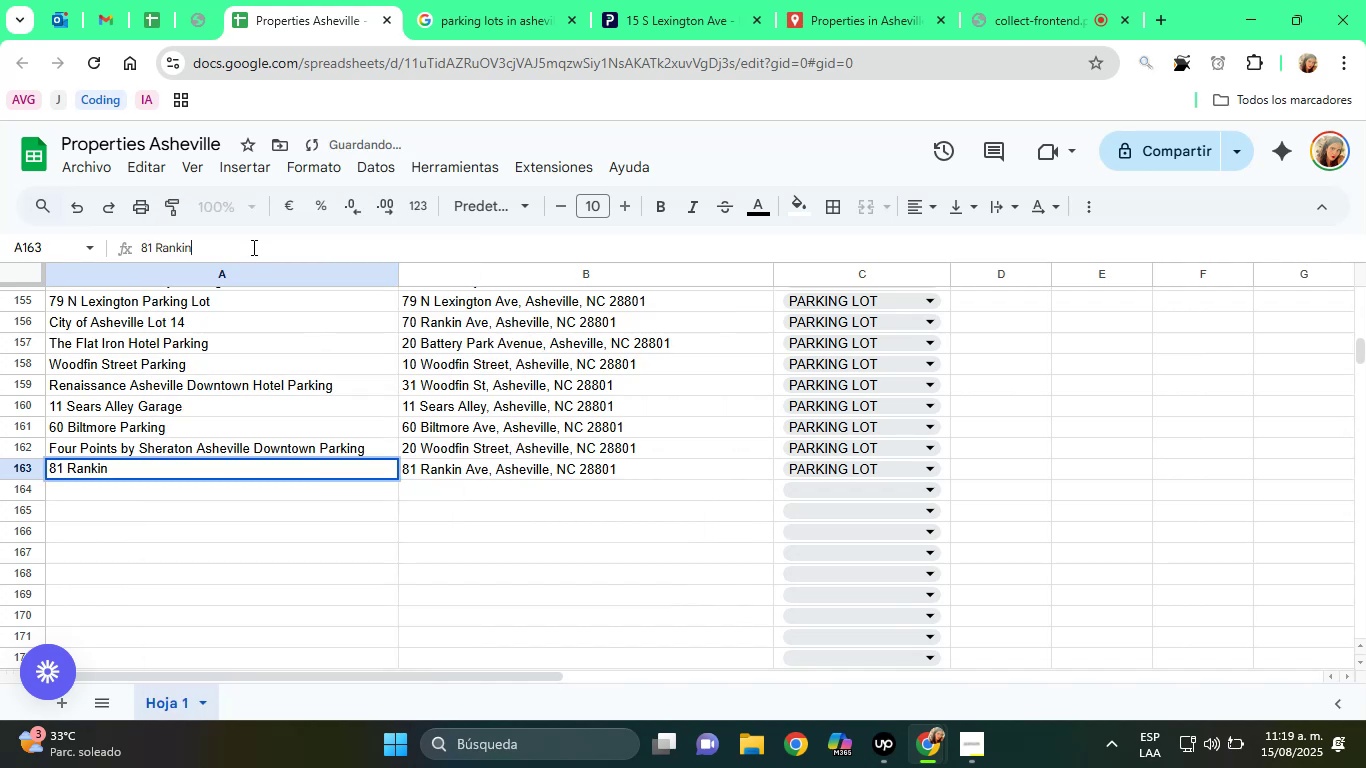 
type( Parking')
key(Backspace)
 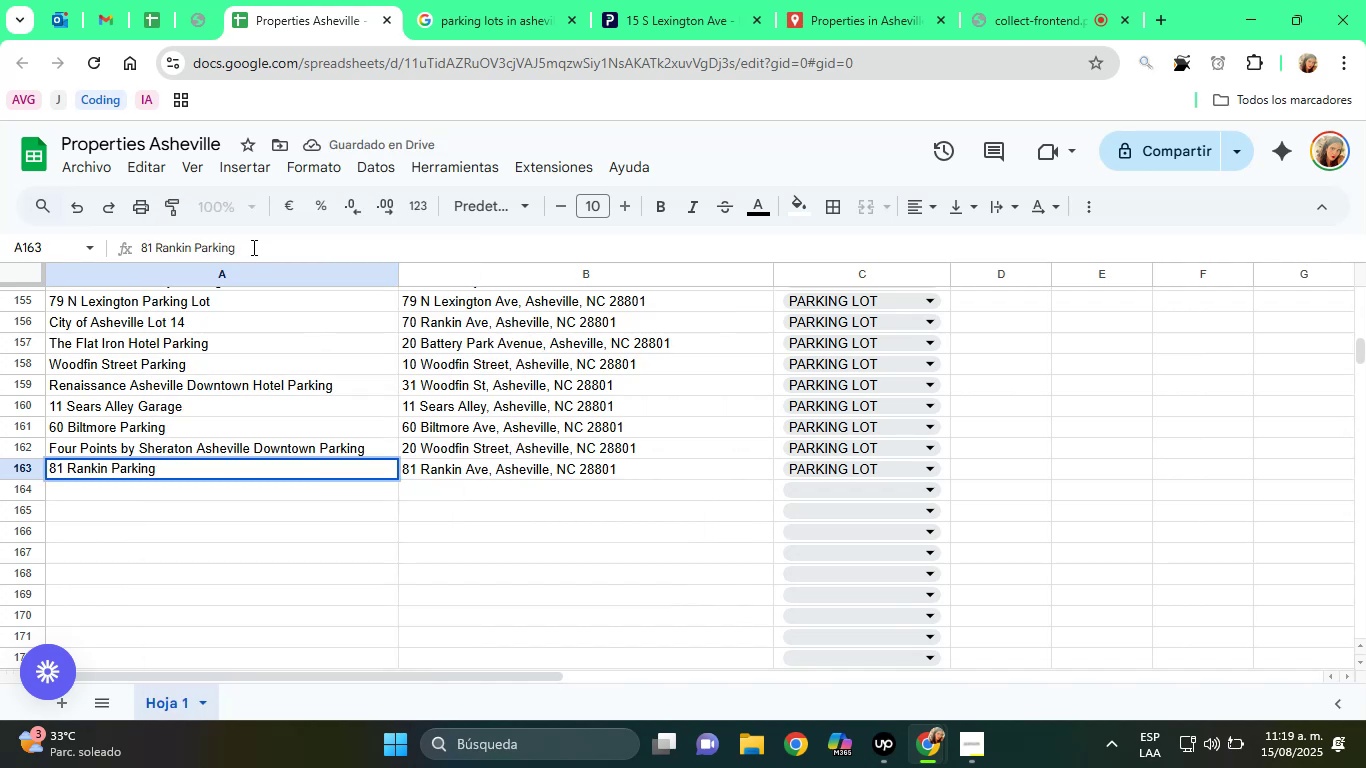 
key(Enter)
 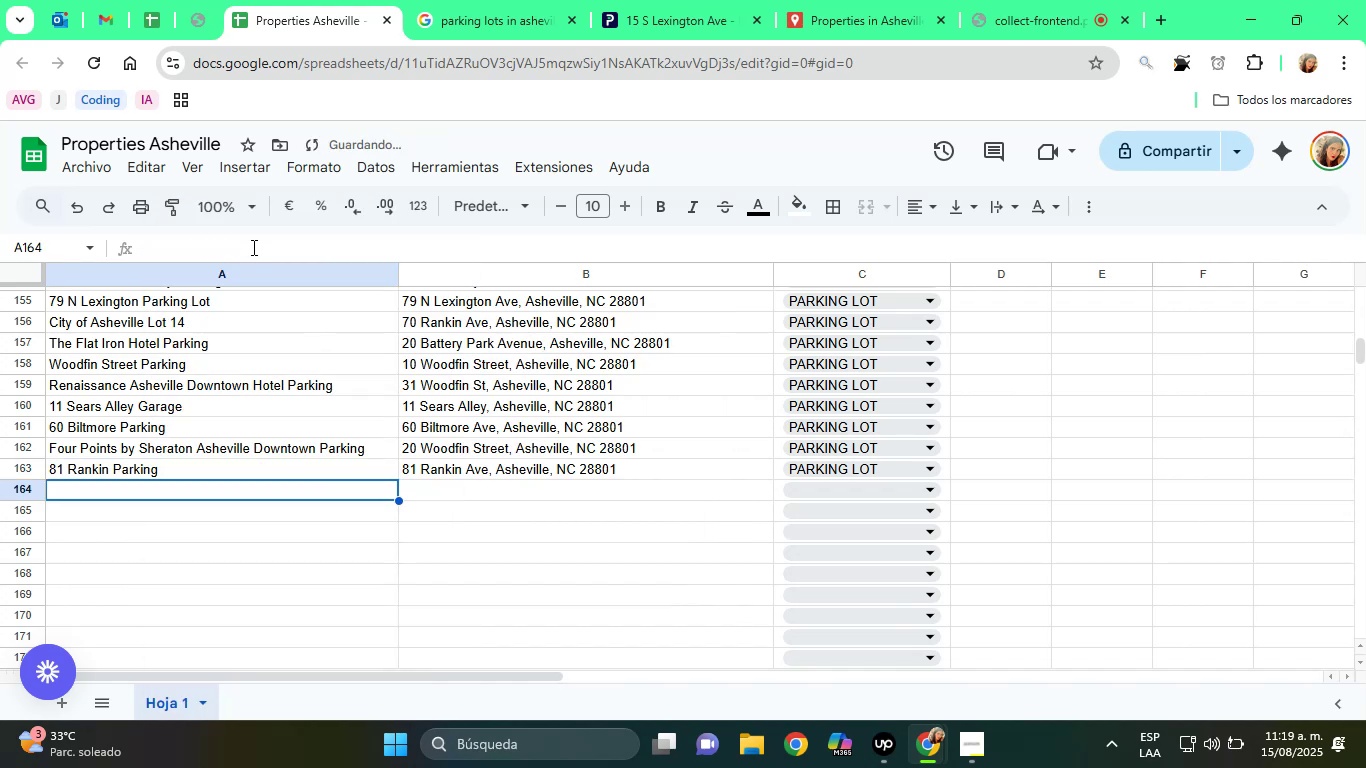 
key(ArrowUp)
 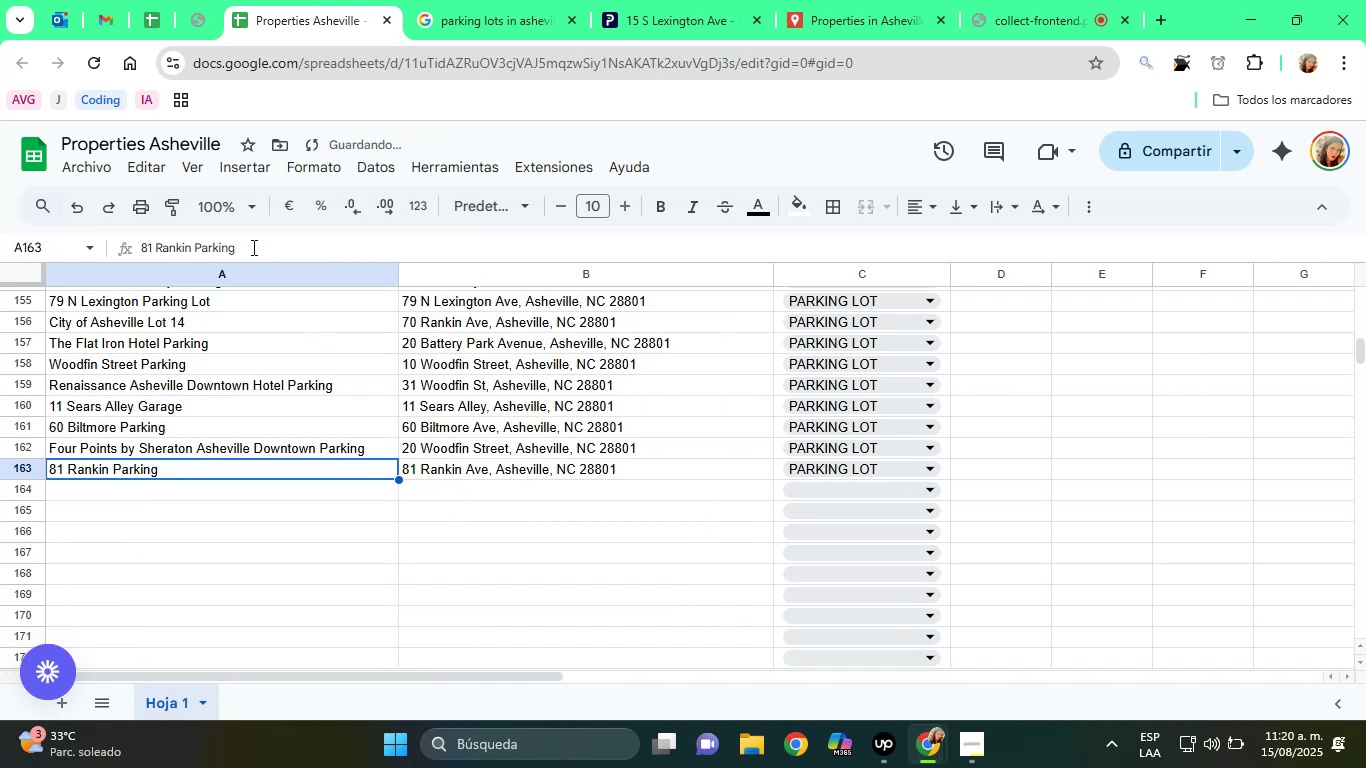 
key(ArrowRight)
 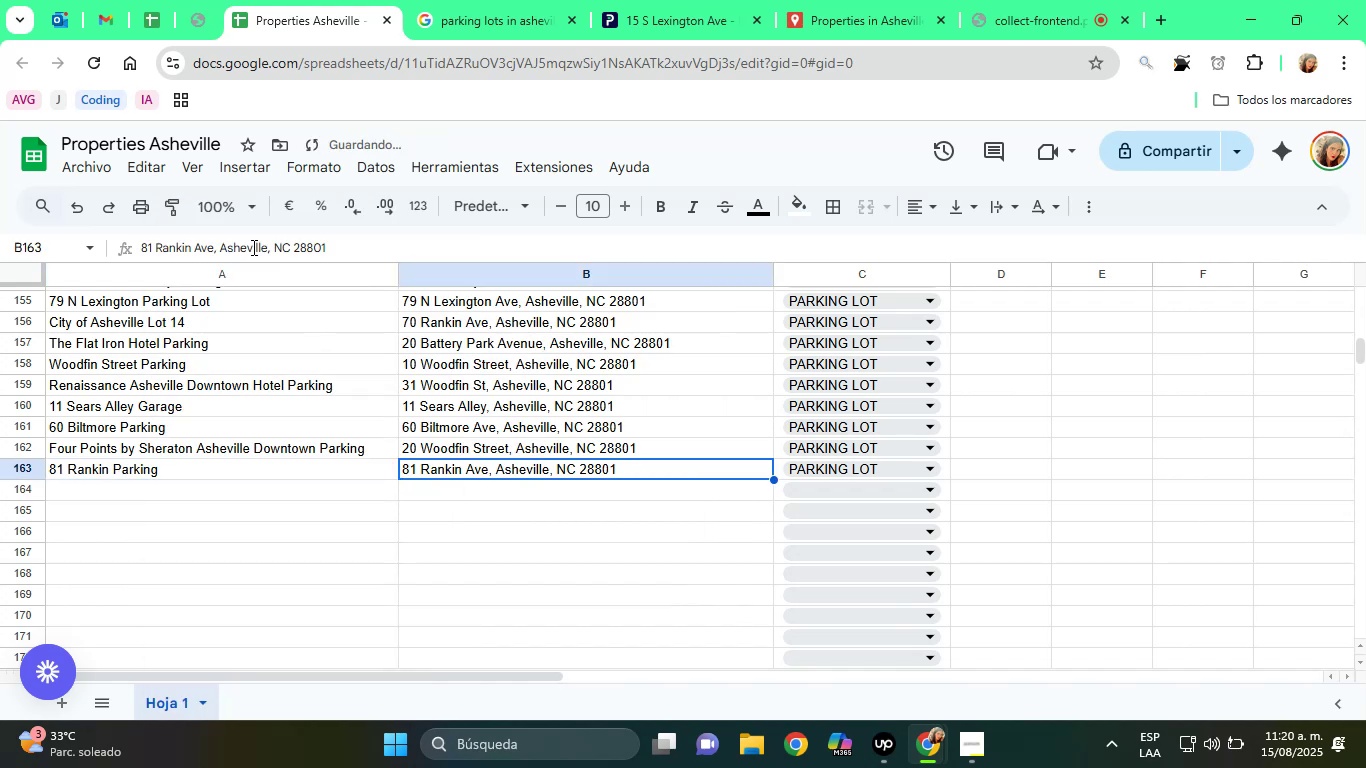 
key(ArrowRight)
 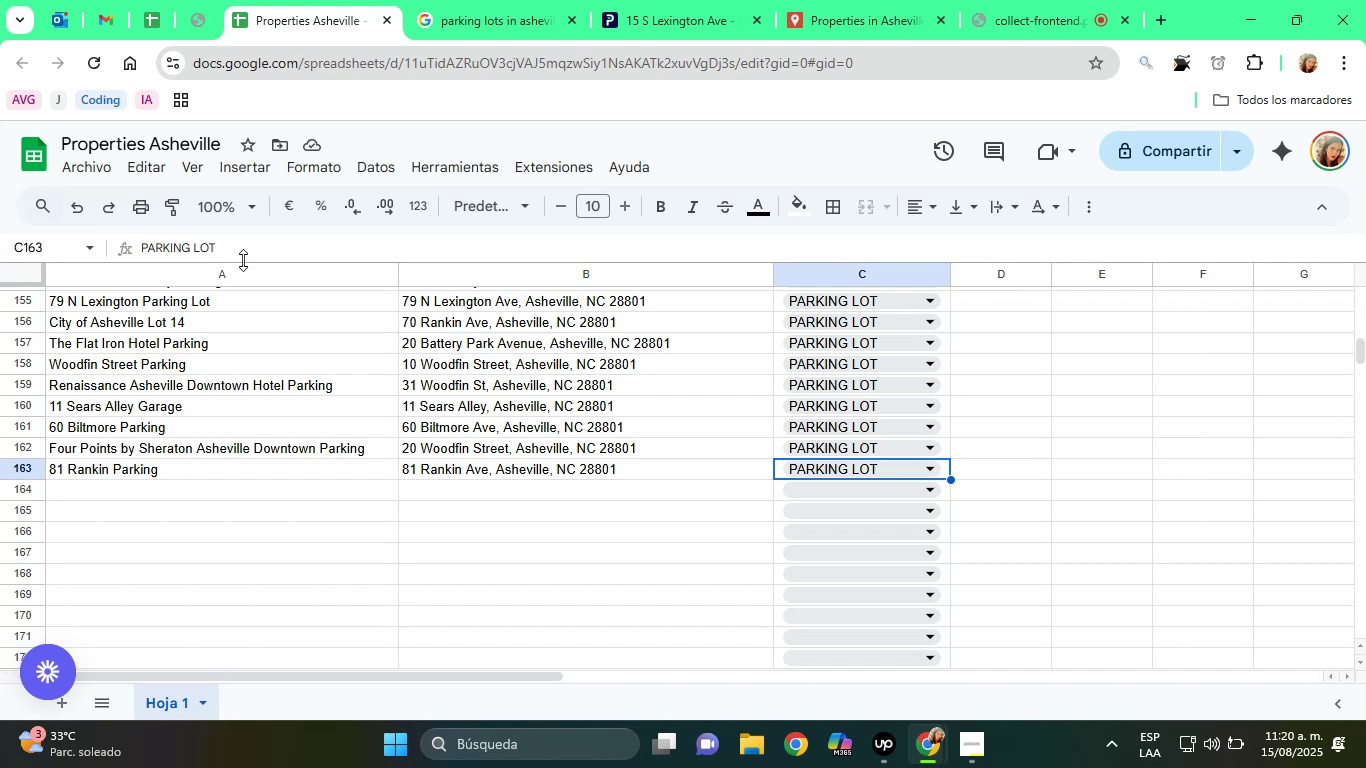 
wait(9.88)
 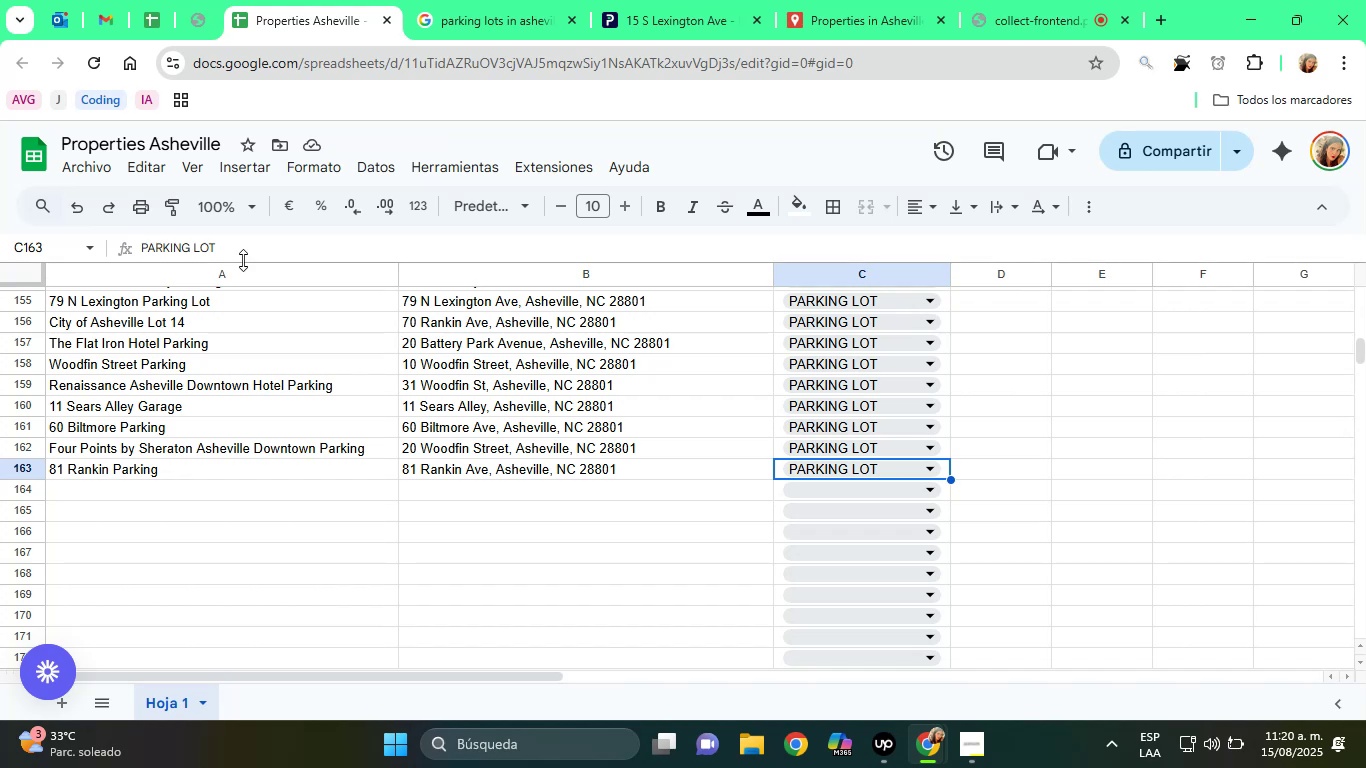 
left_click([774, 592])
 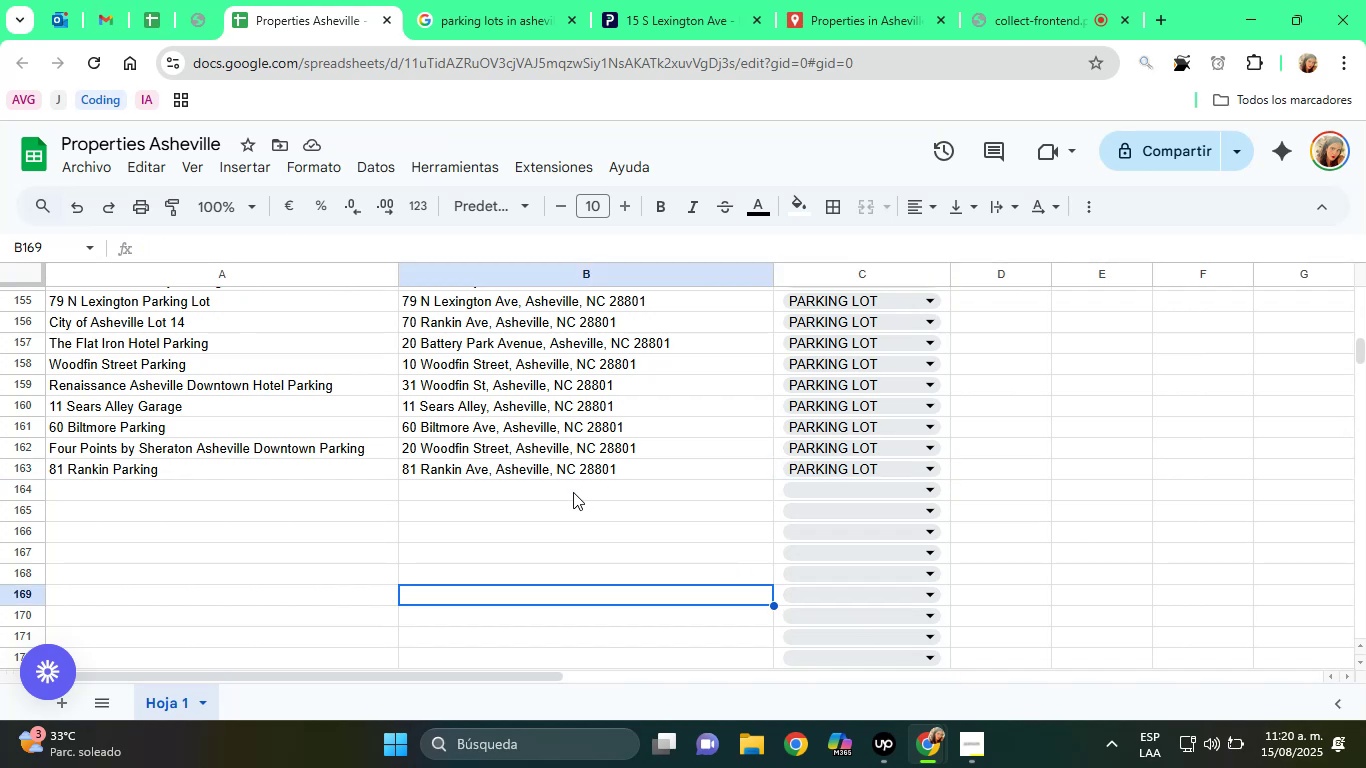 
left_click([542, 474])
 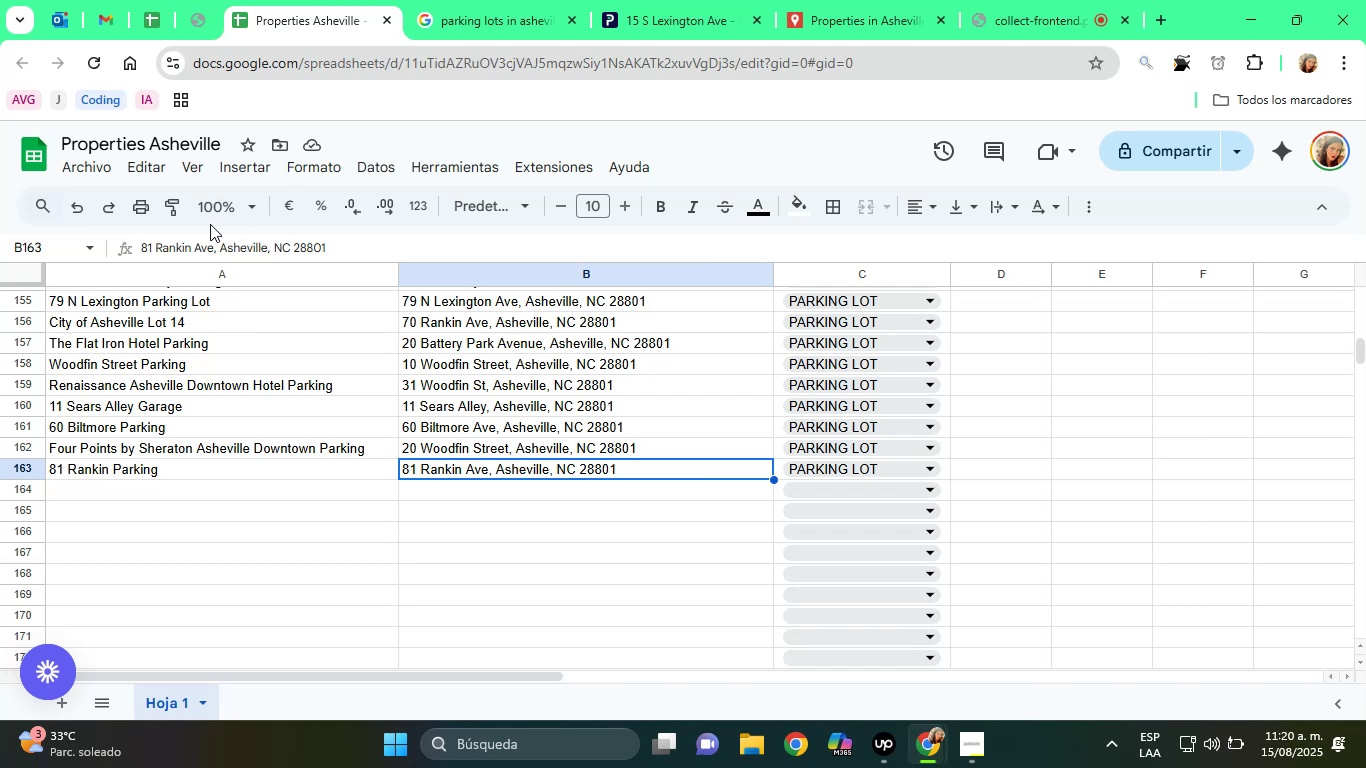 
double_click([212, 239])
 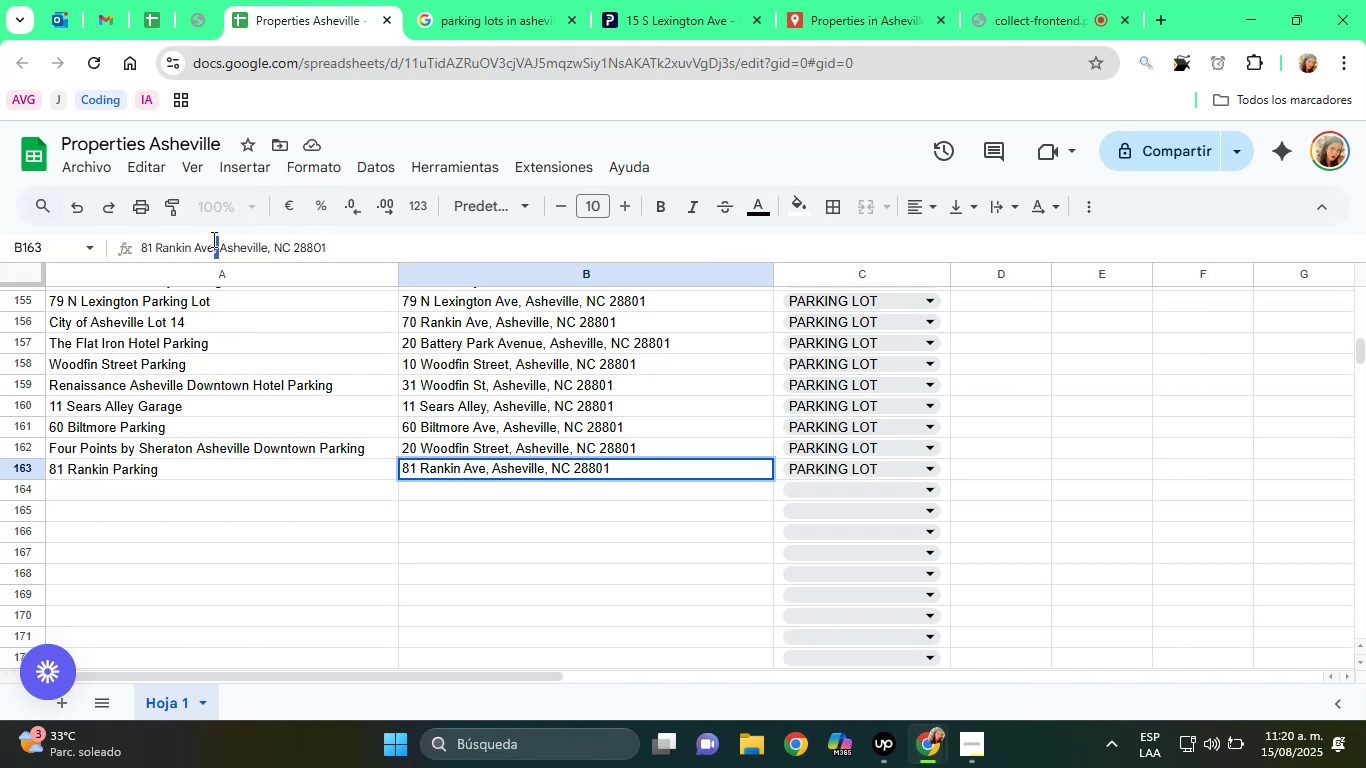 
triple_click([212, 239])
 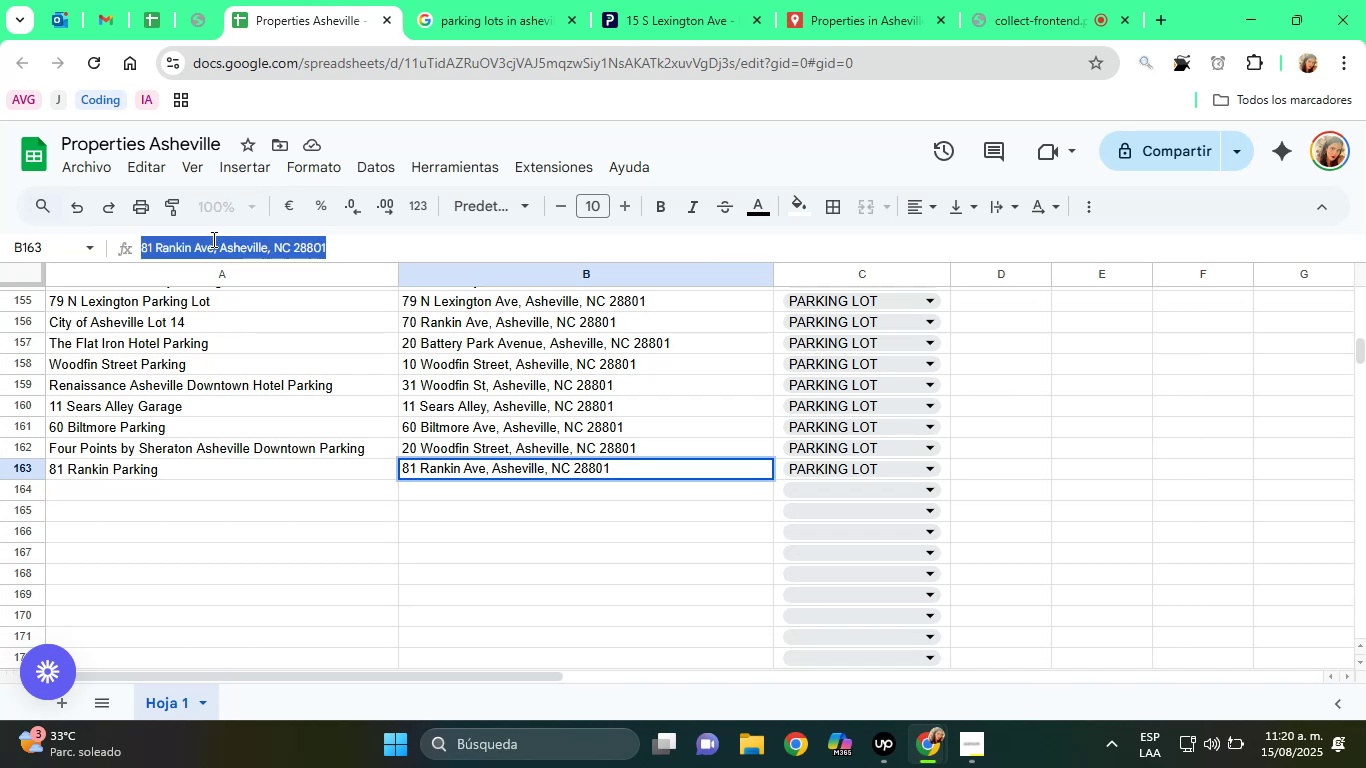 
right_click([212, 239])
 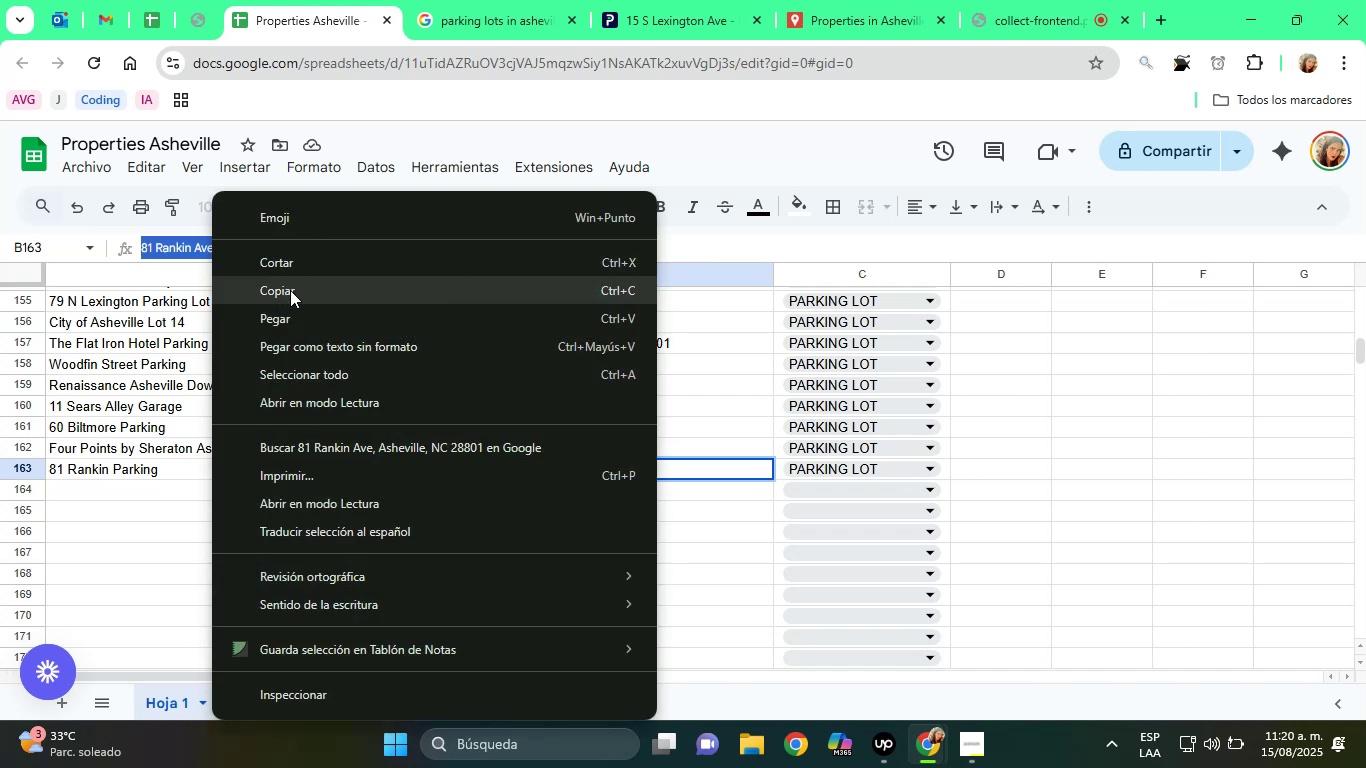 
left_click([295, 294])
 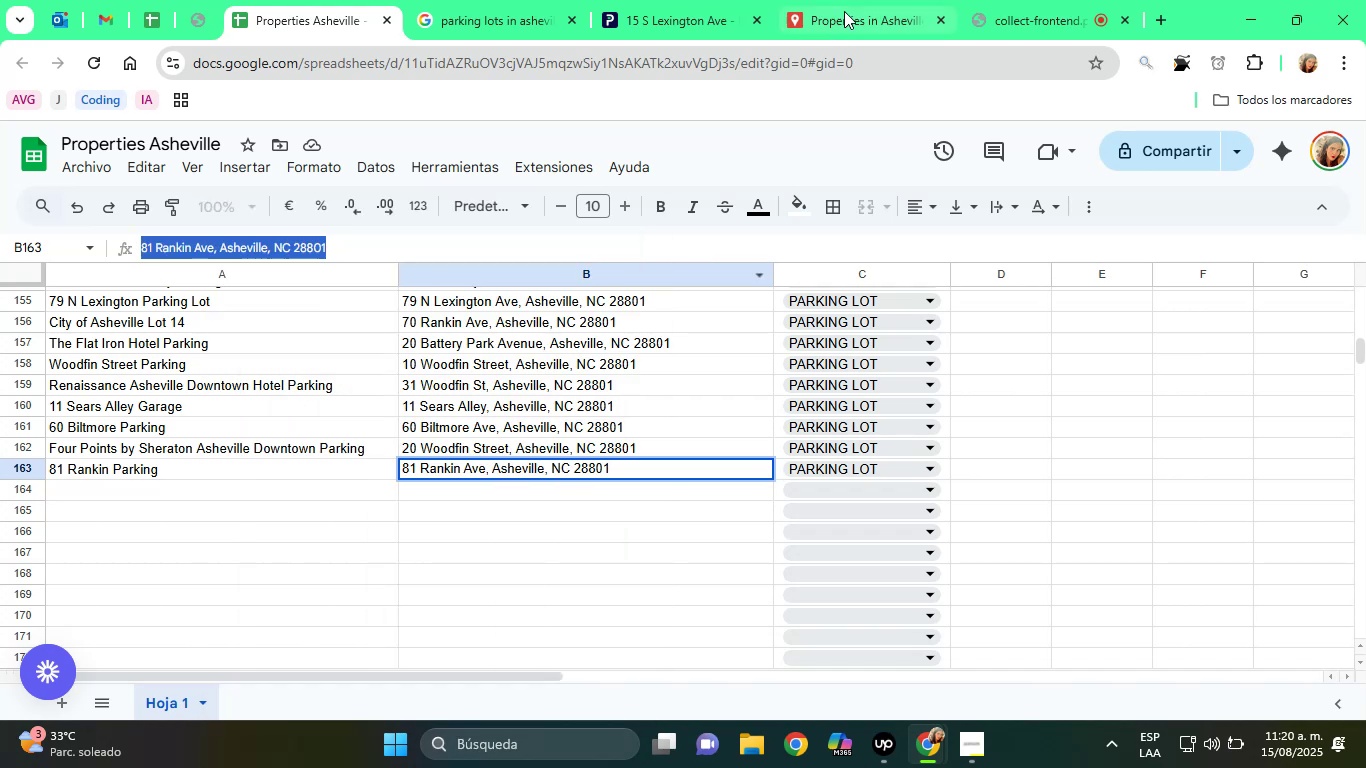 
left_click([850, 0])
 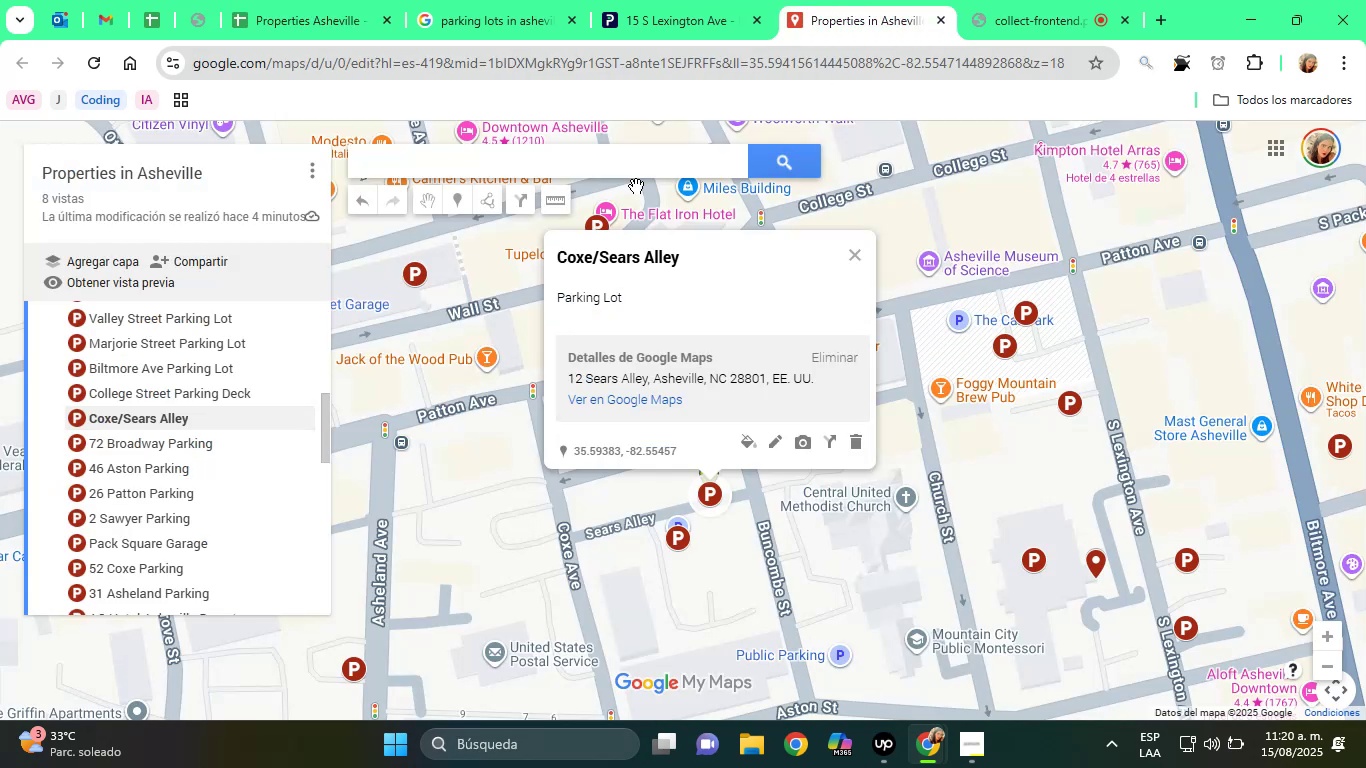 
right_click([600, 168])
 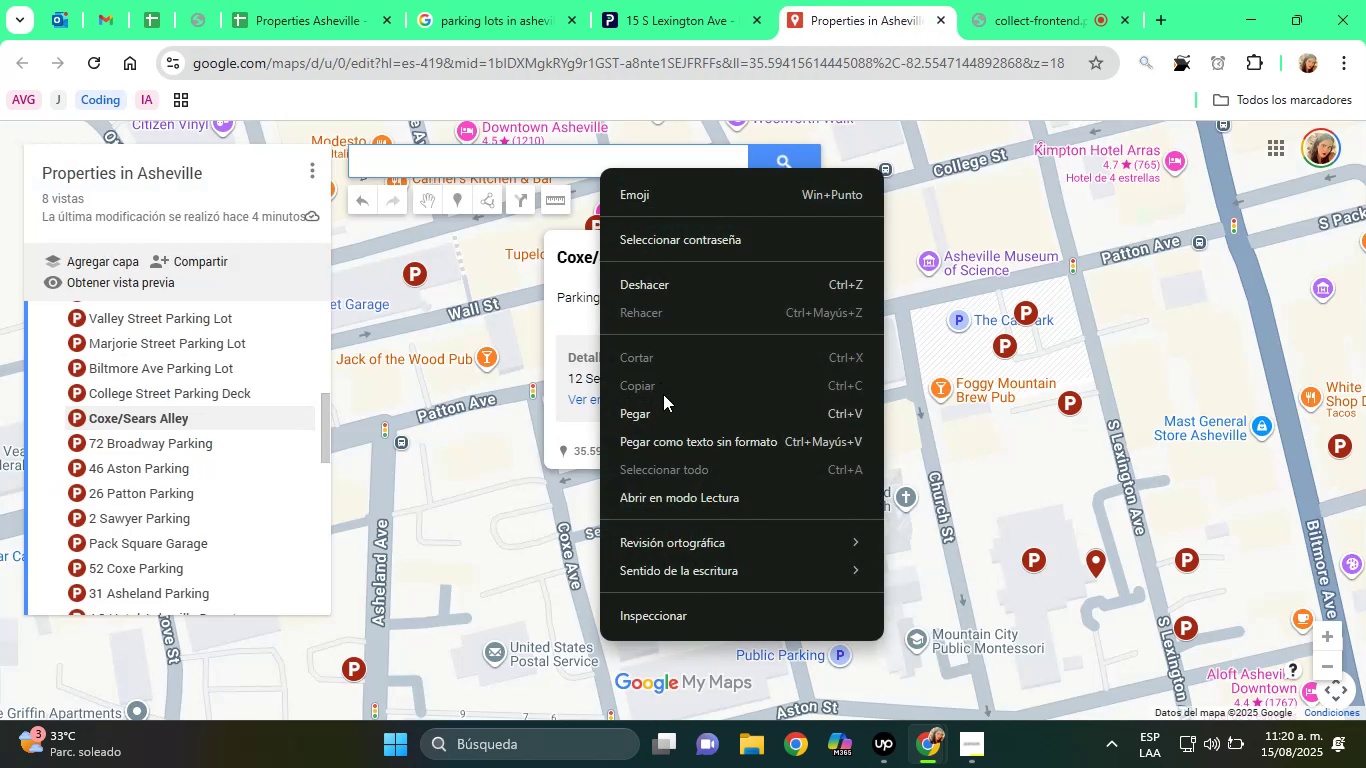 
left_click([665, 403])
 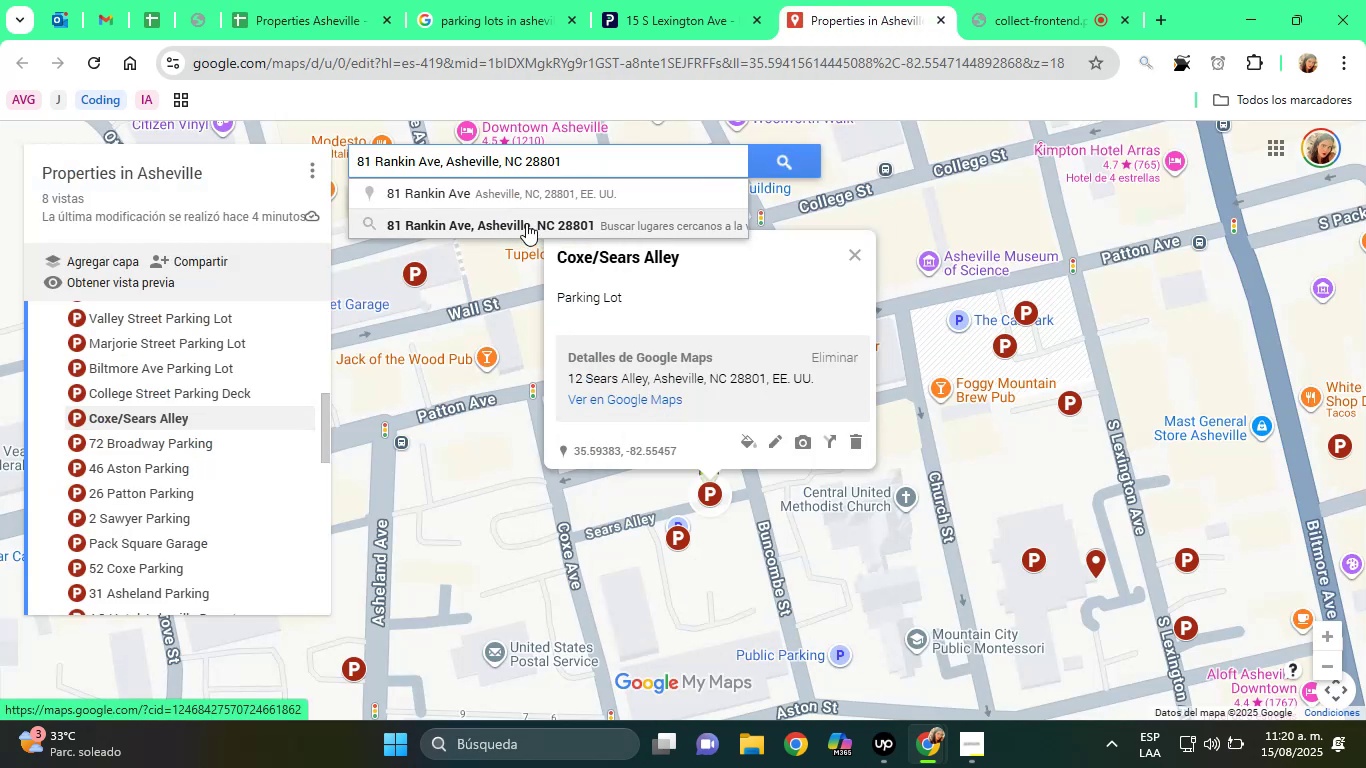 
left_click([525, 222])
 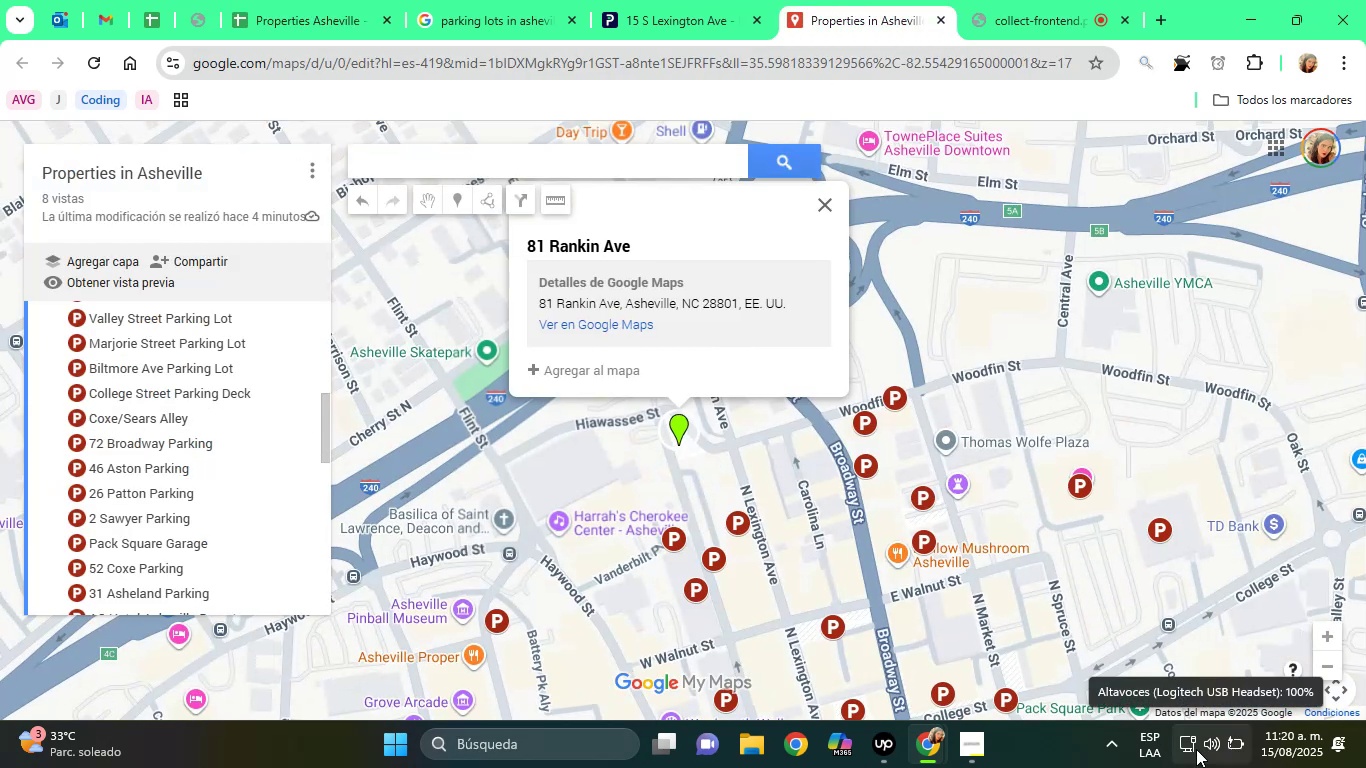 
left_click([611, 368])
 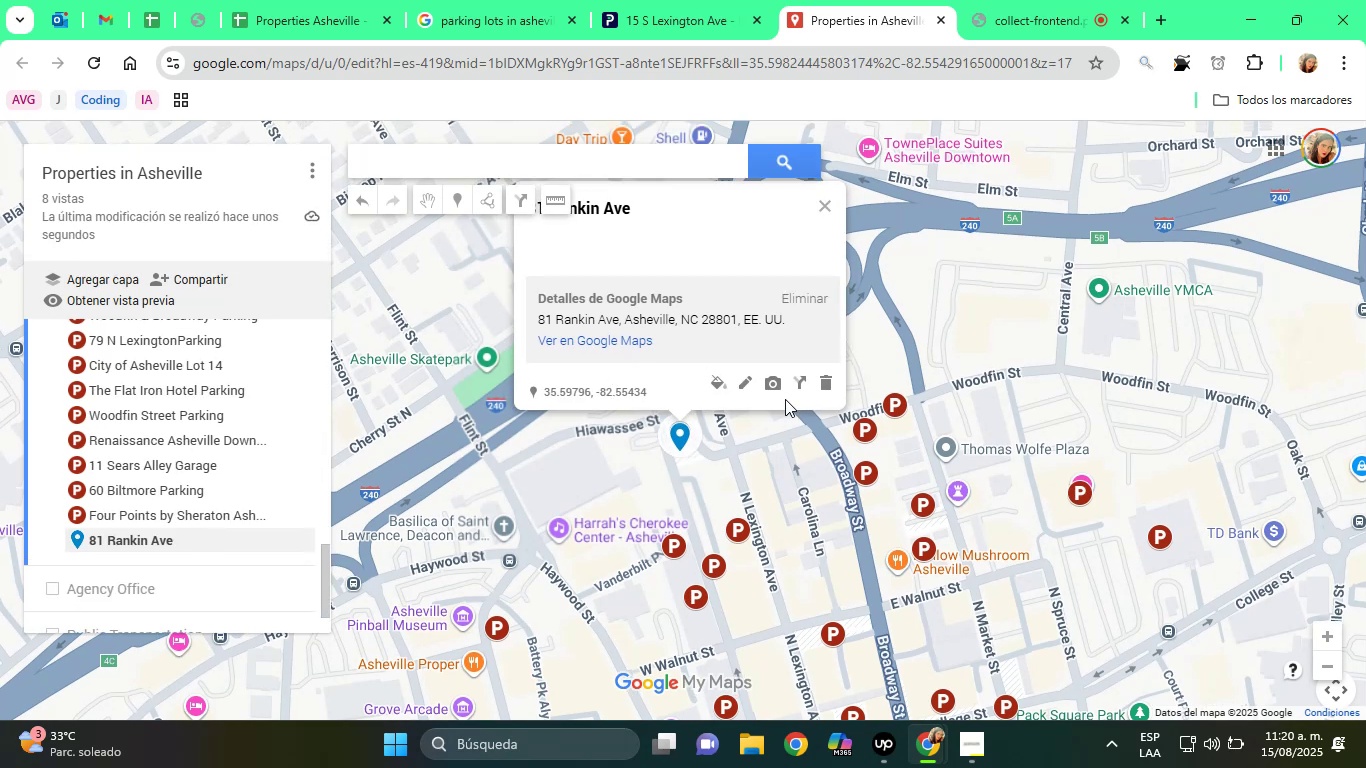 
left_click([712, 383])
 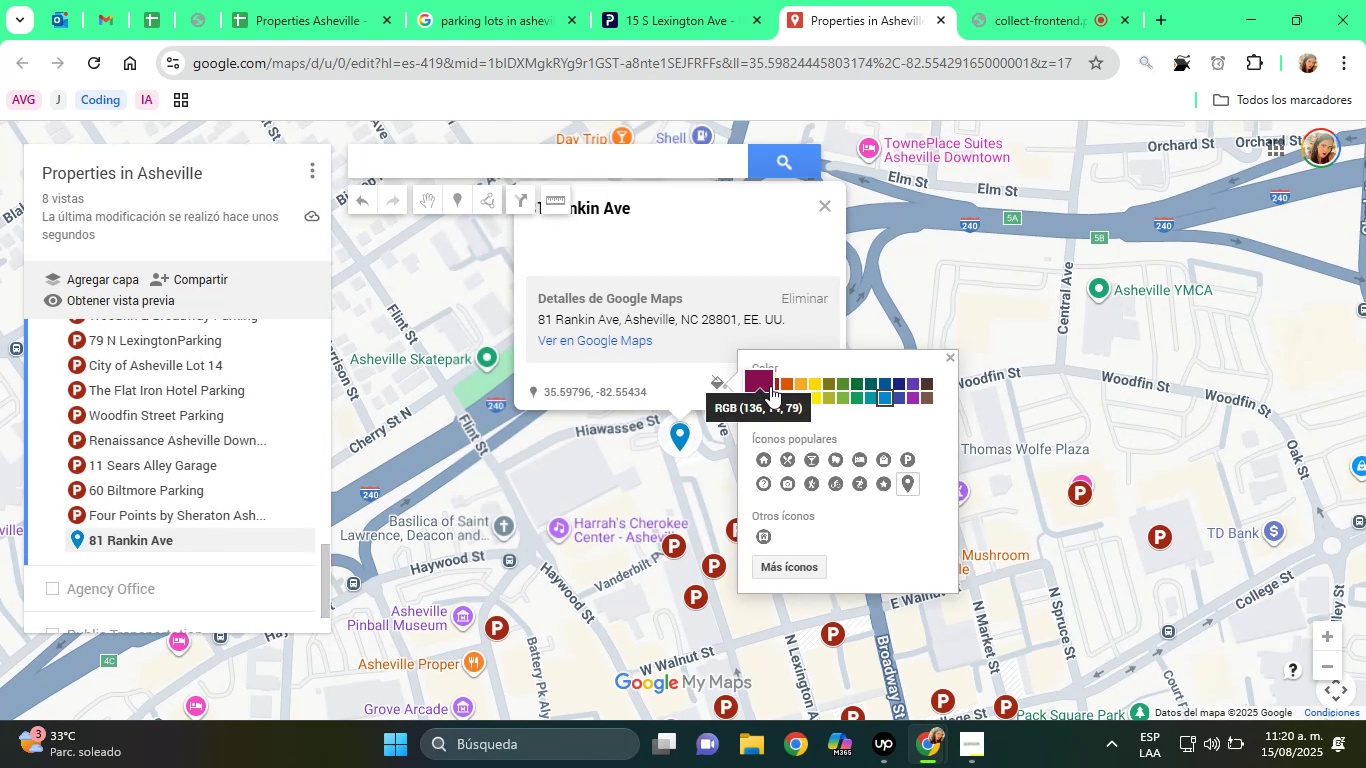 
left_click([775, 386])
 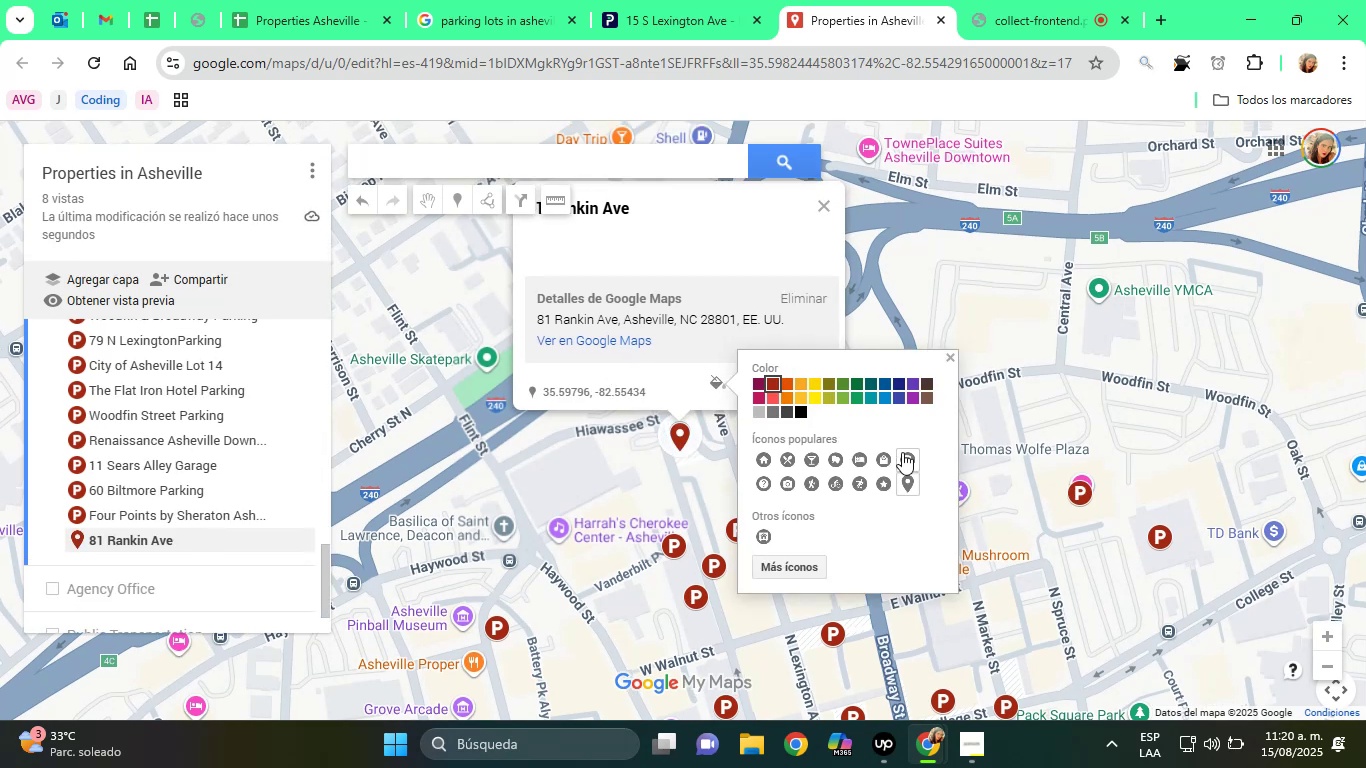 
left_click([911, 452])
 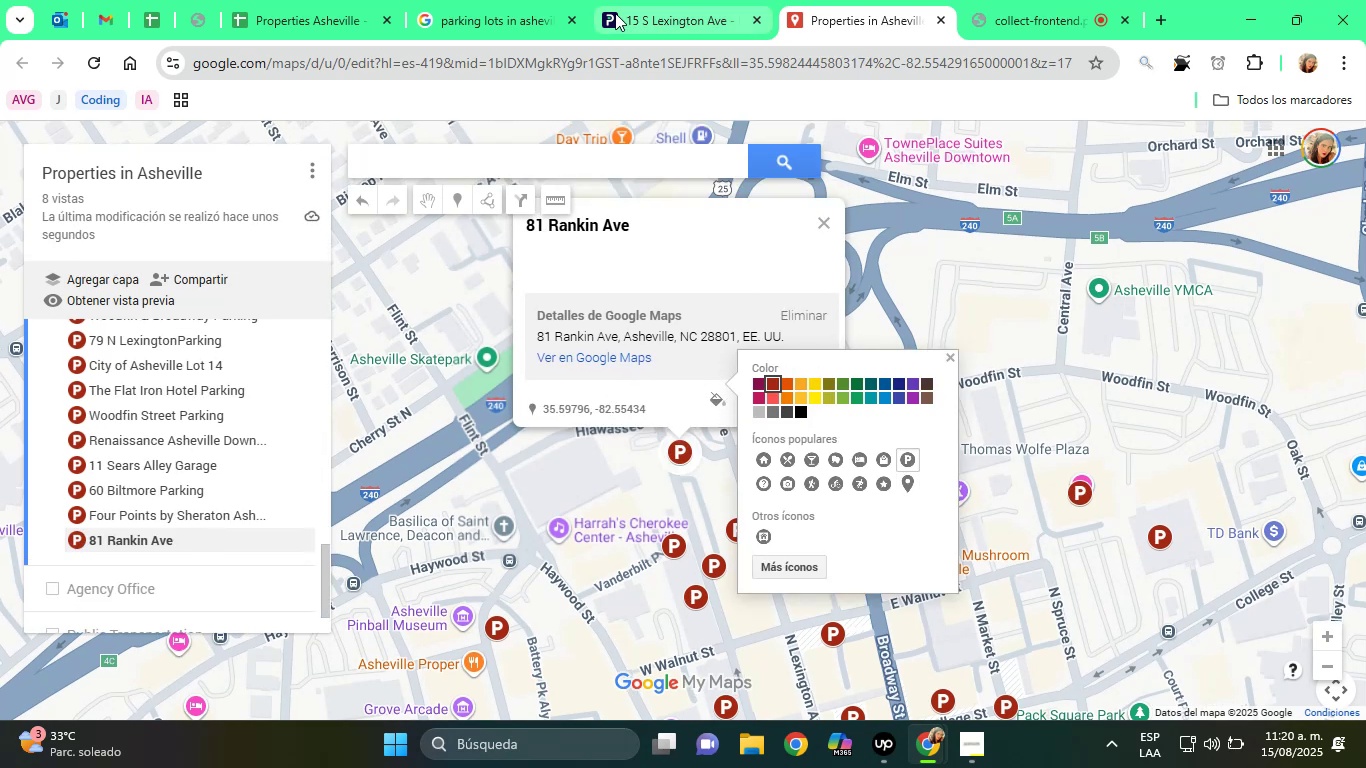 
left_click([373, 0])
 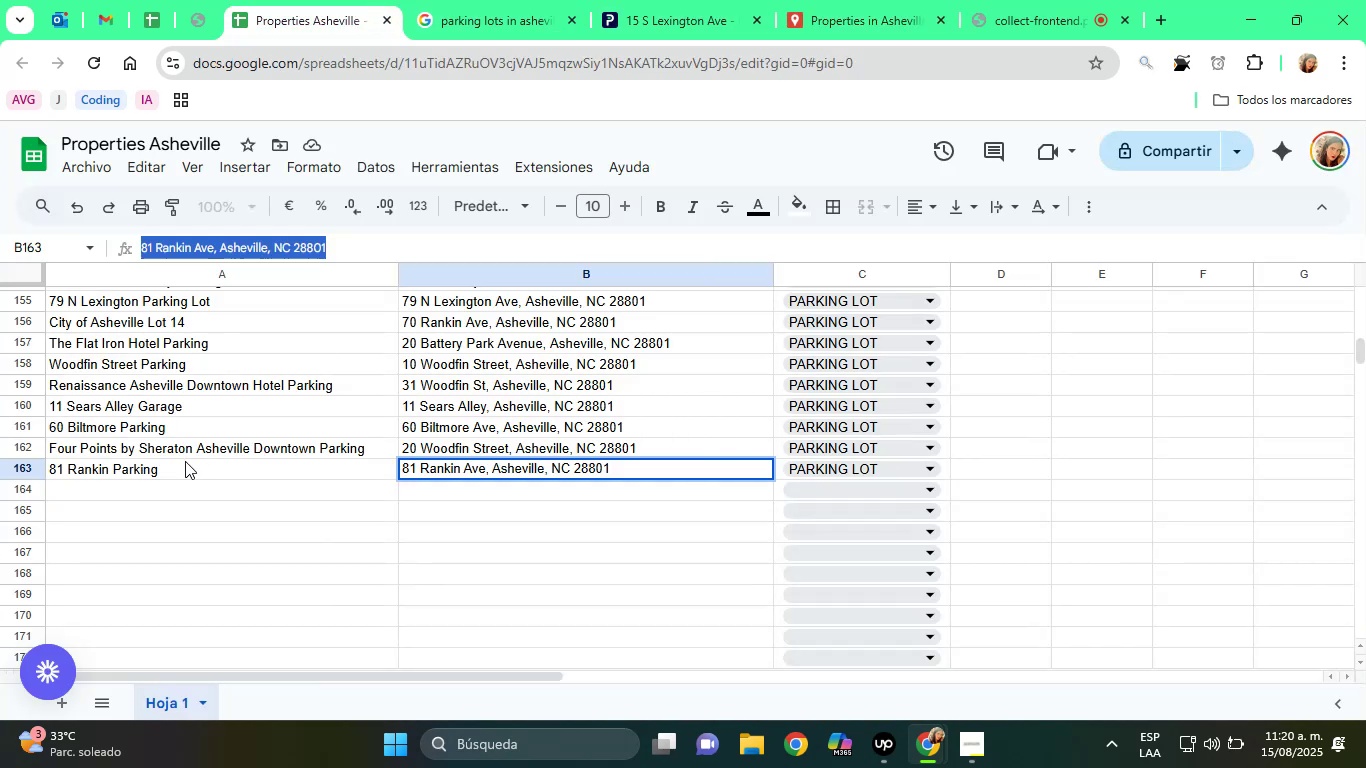 
left_click([179, 464])
 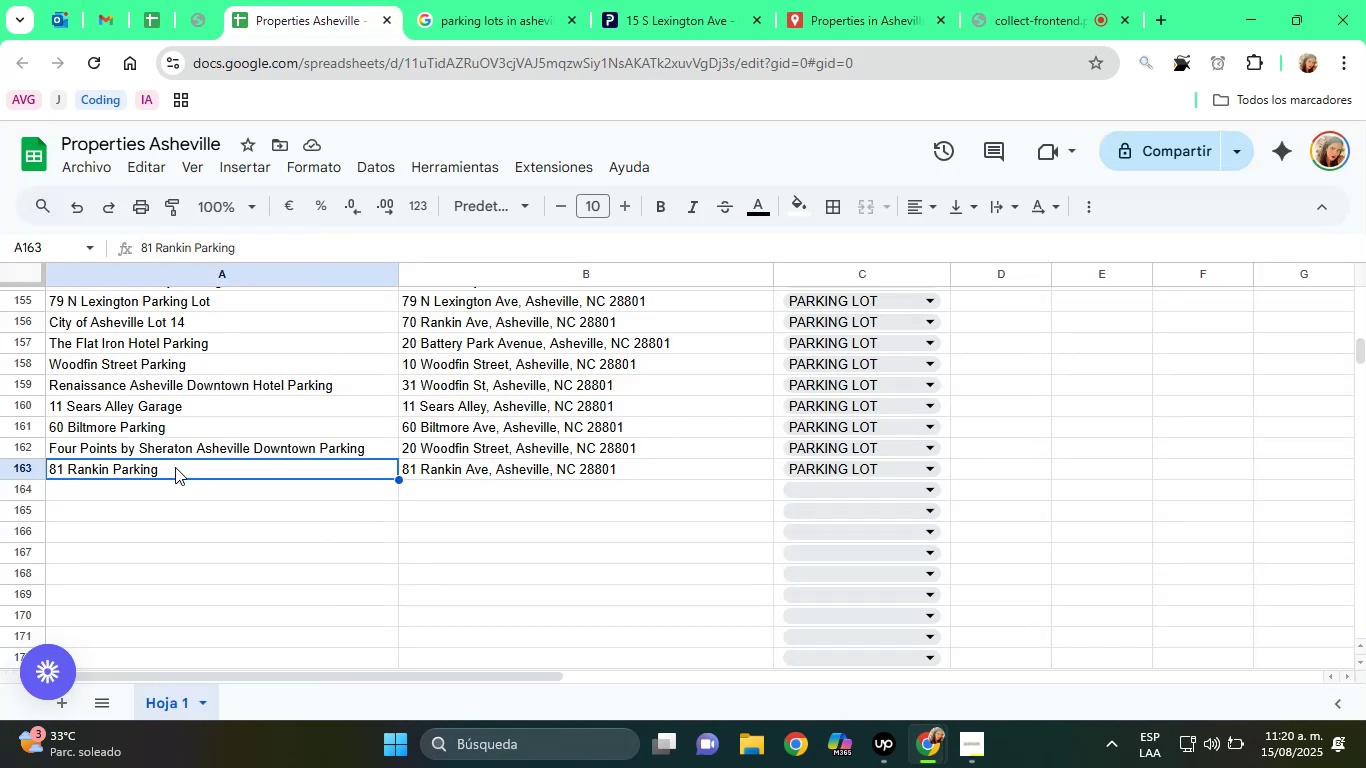 
double_click([175, 467])
 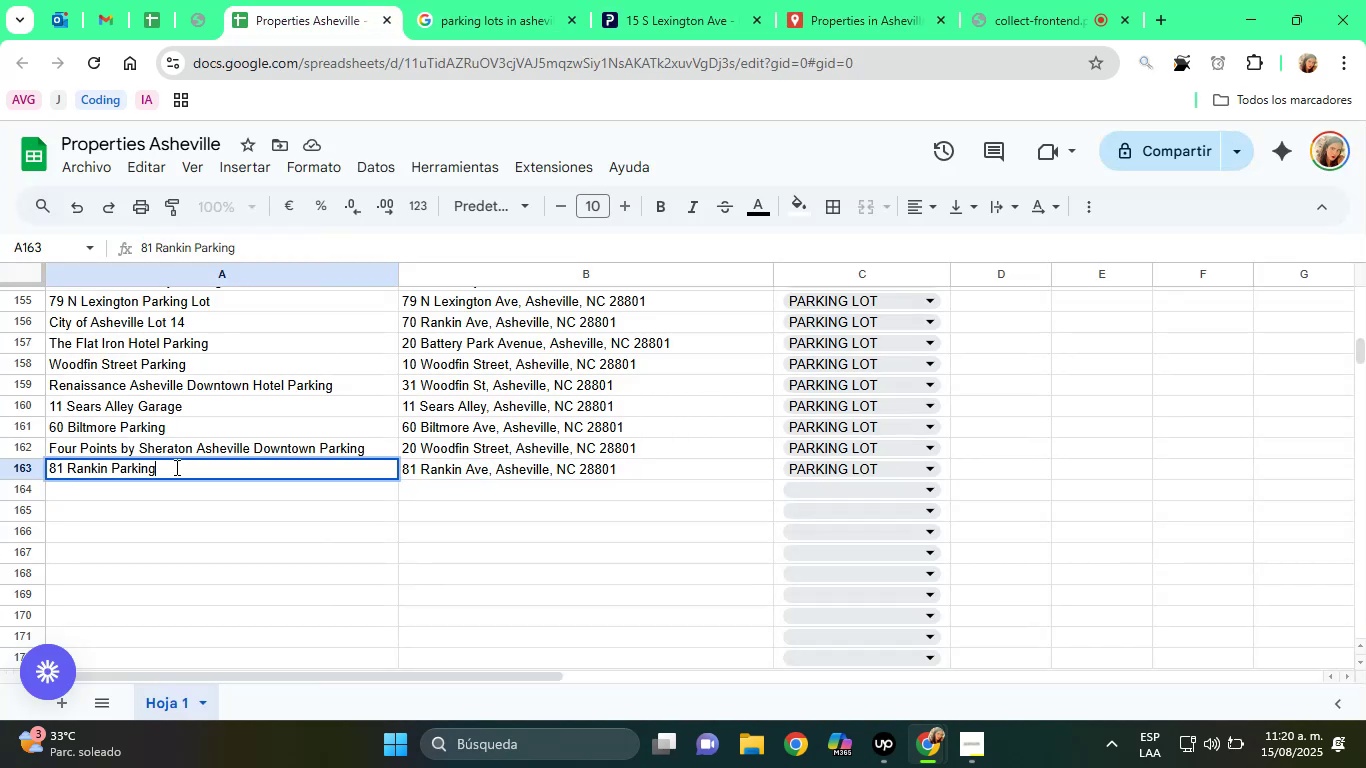 
triple_click([175, 467])
 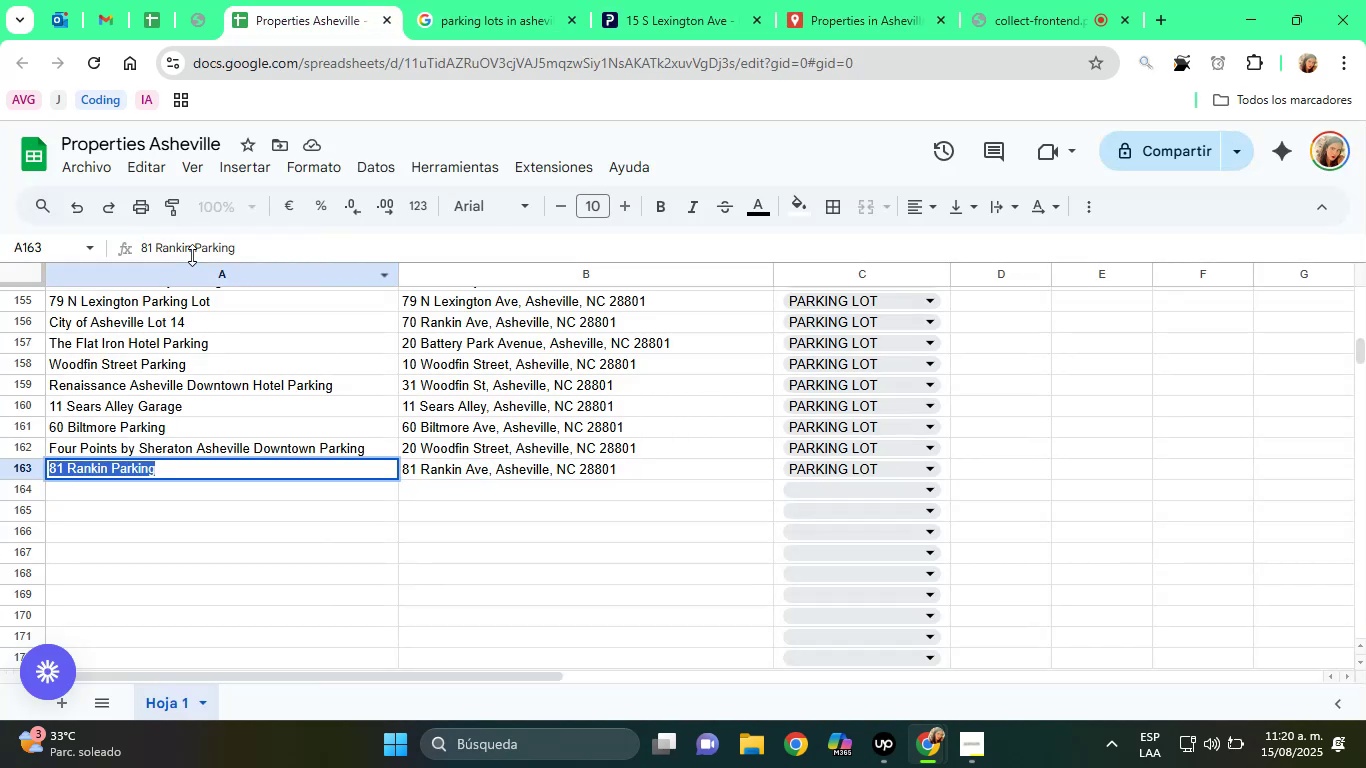 
double_click([191, 241])
 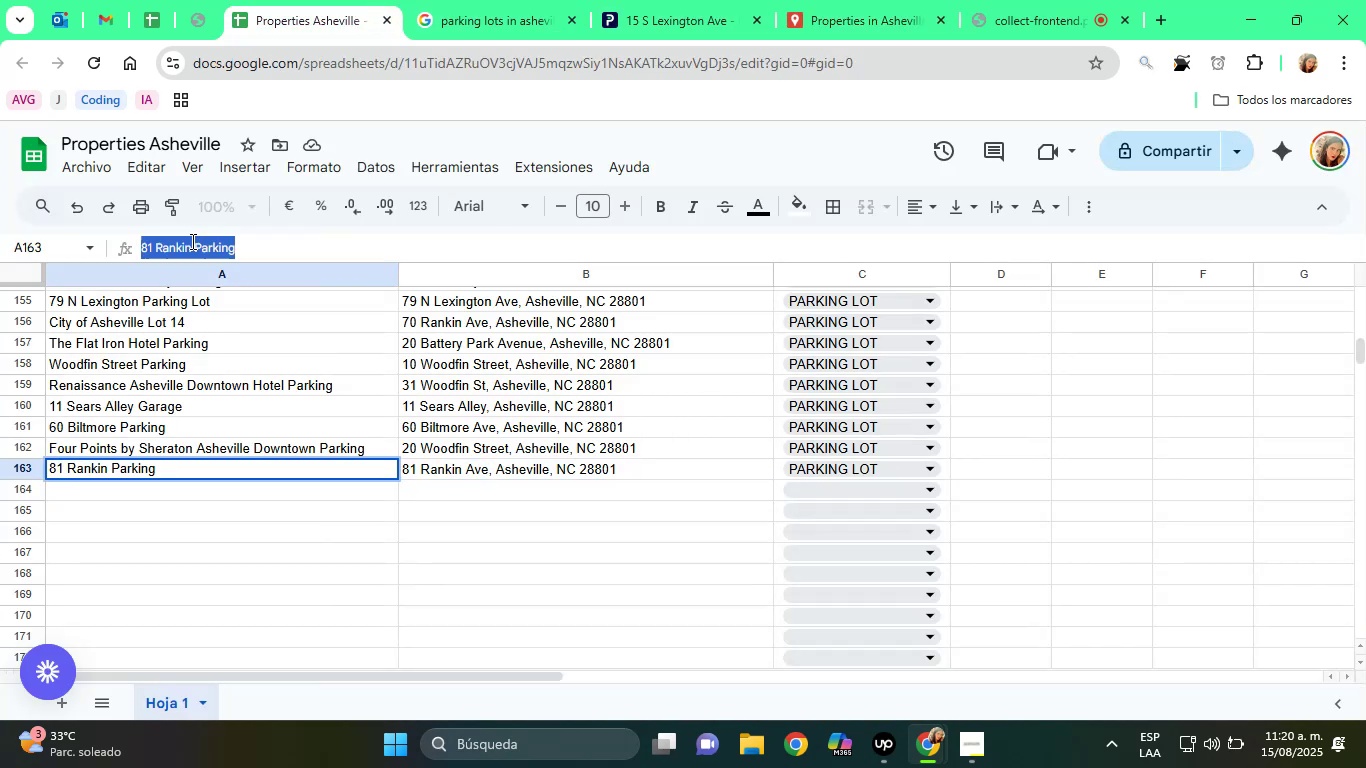 
triple_click([191, 241])
 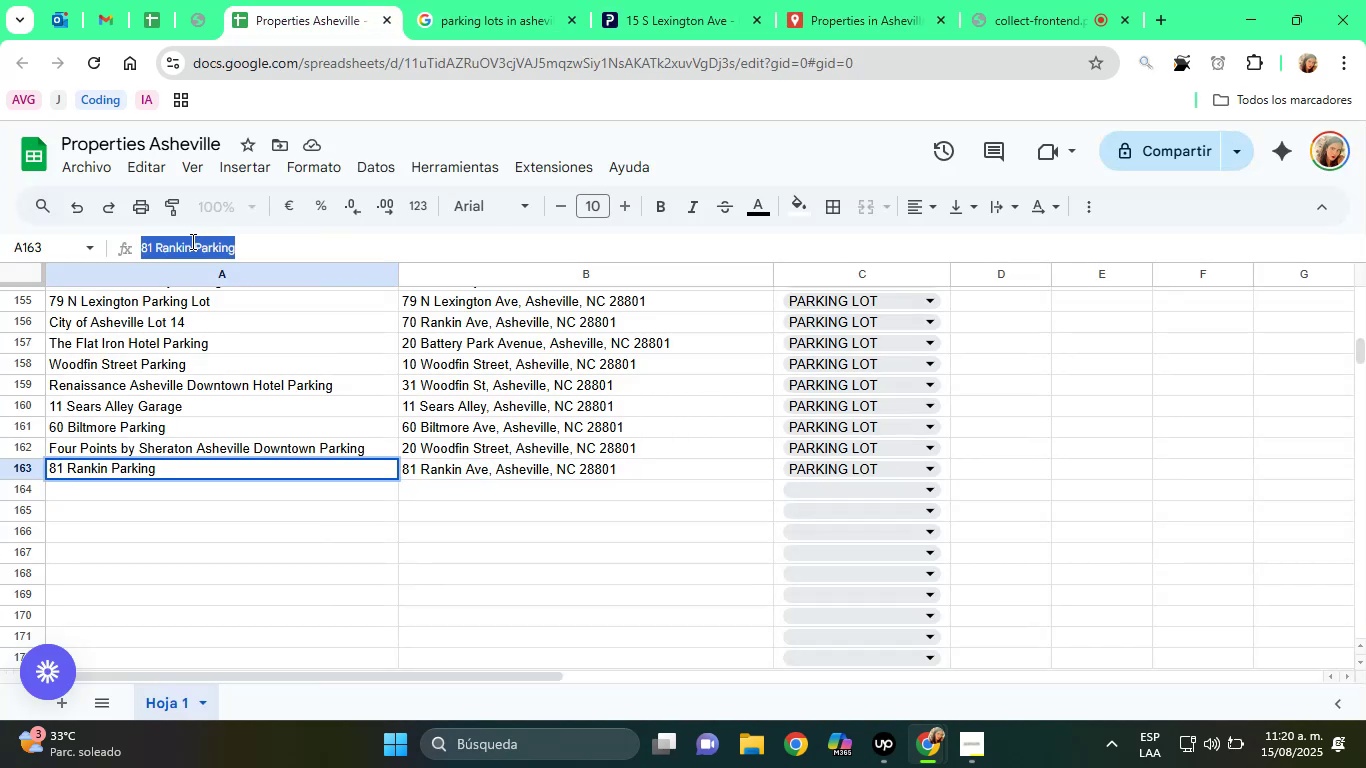 
right_click([191, 241])
 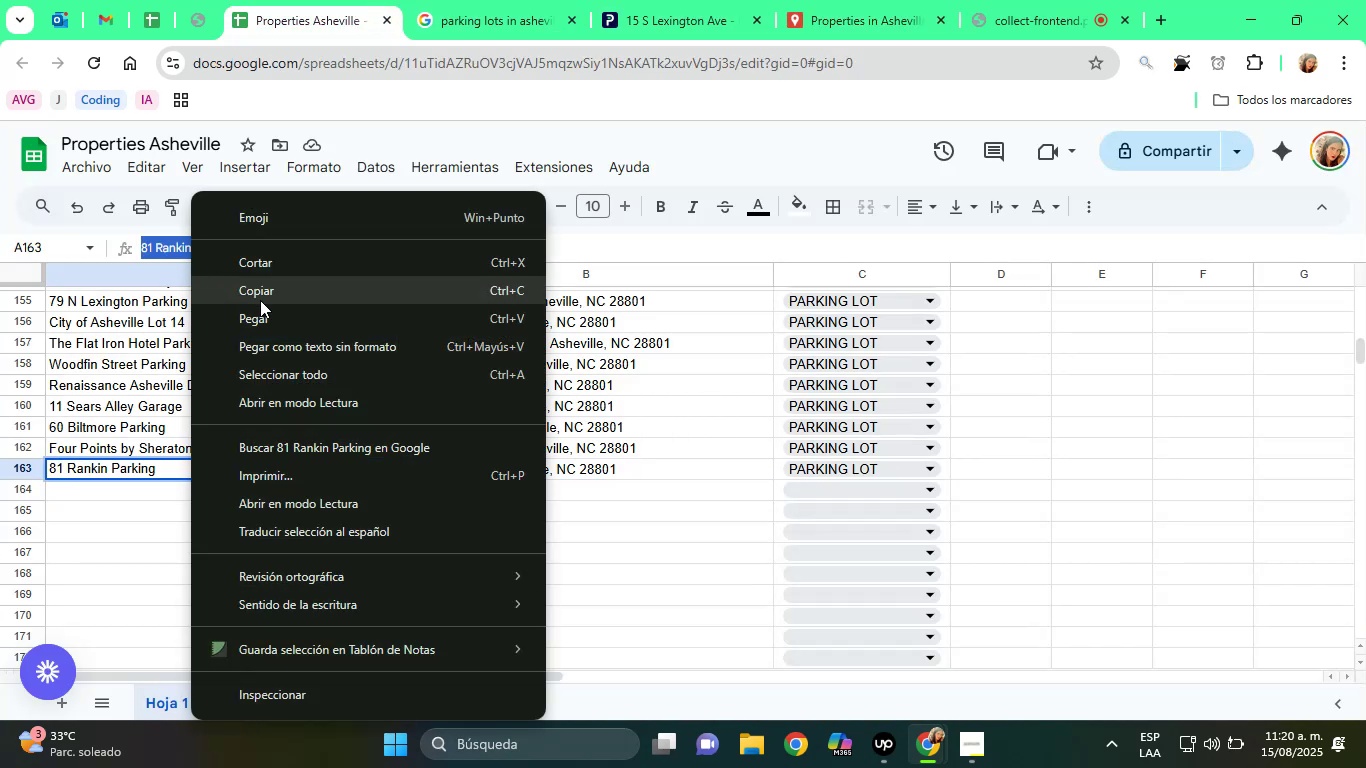 
left_click([260, 300])
 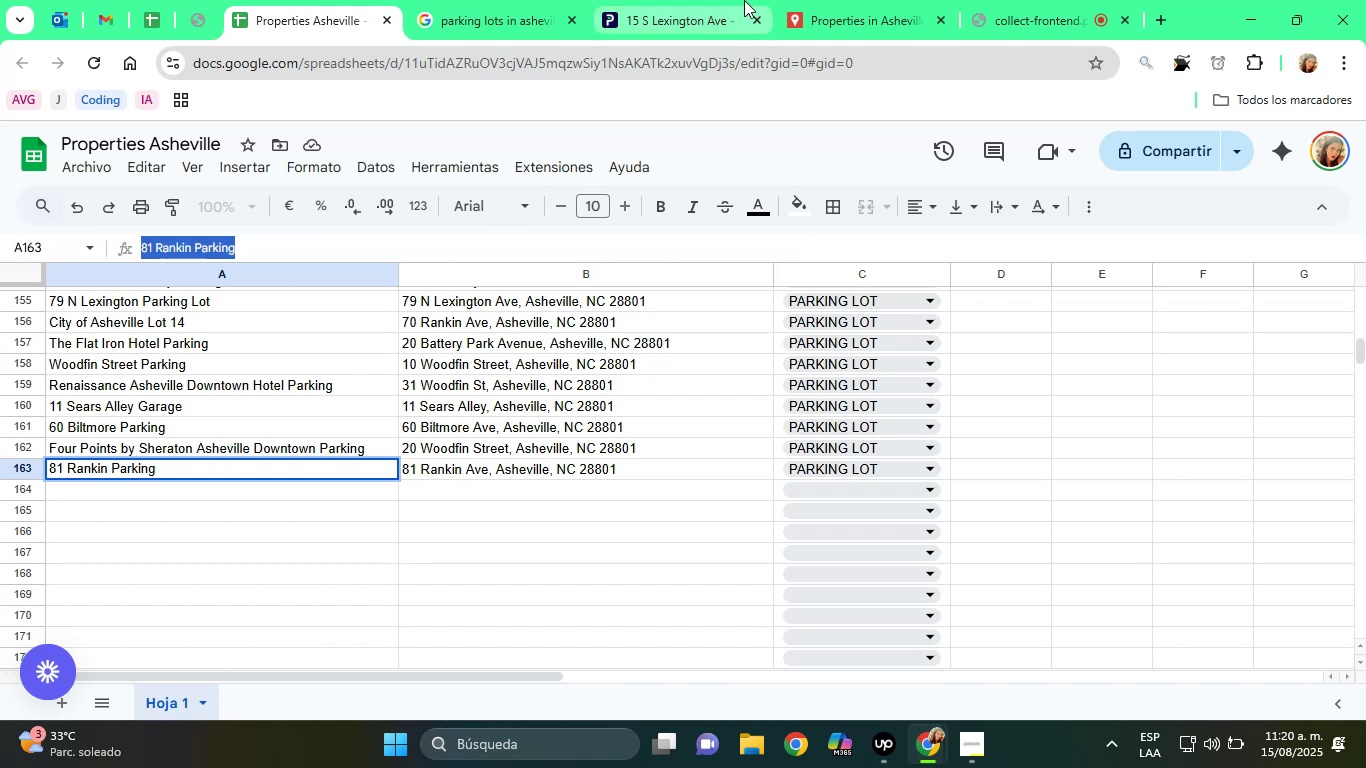 
left_click([824, 0])
 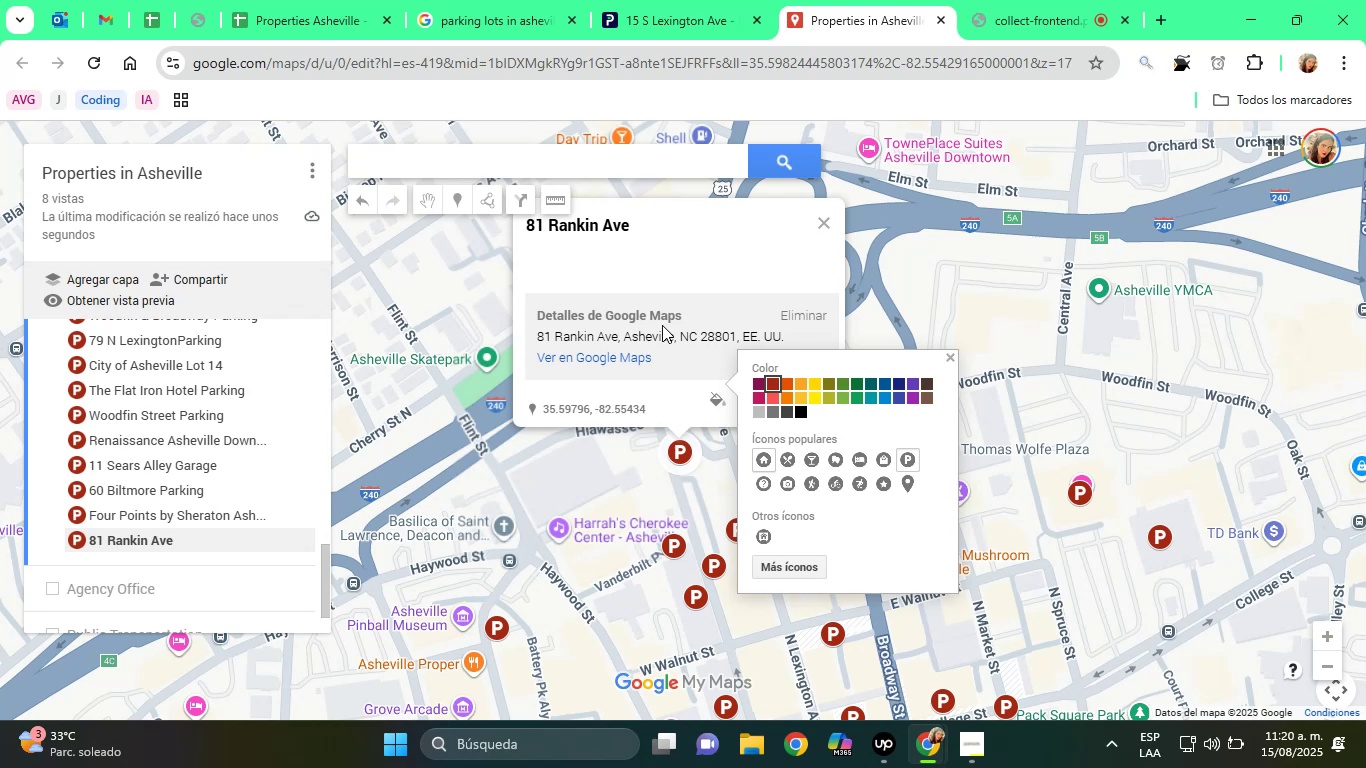 
wait(16.2)
 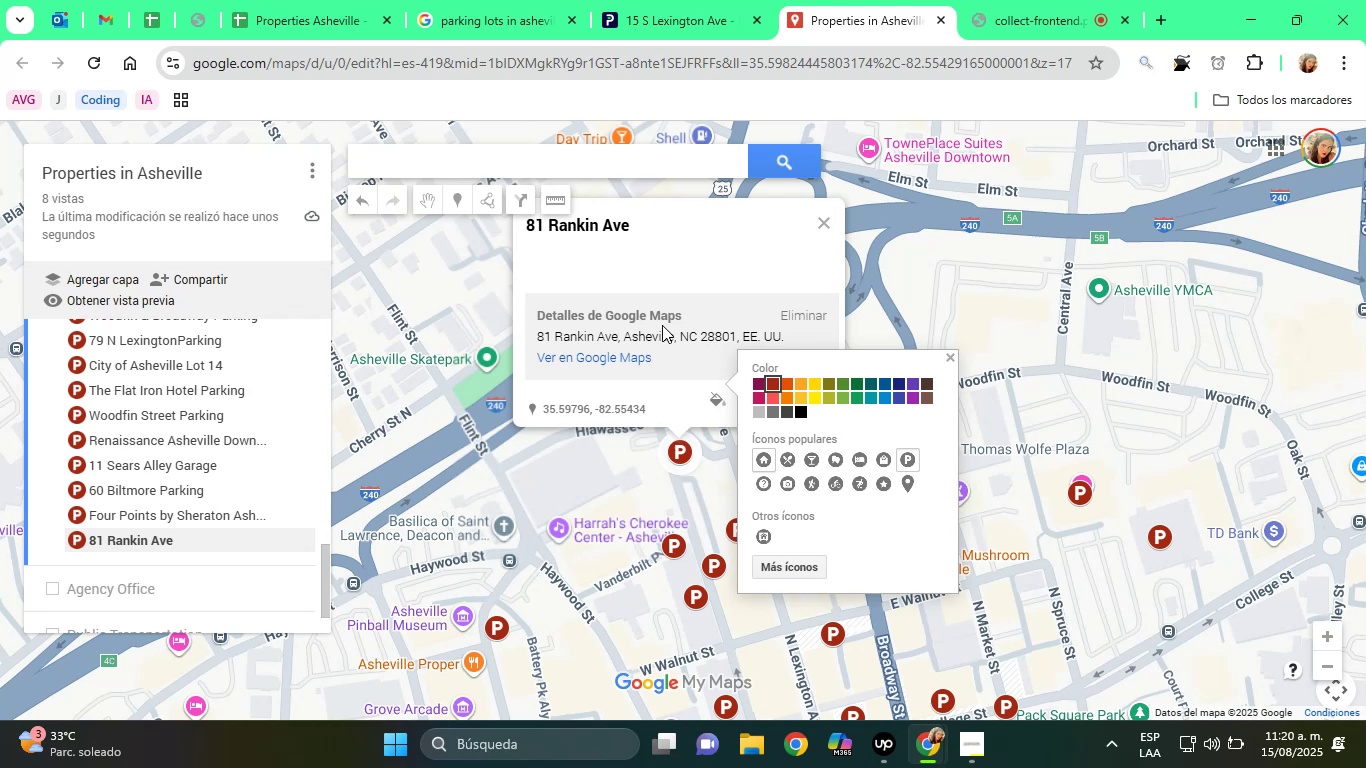 
left_click([639, 245])
 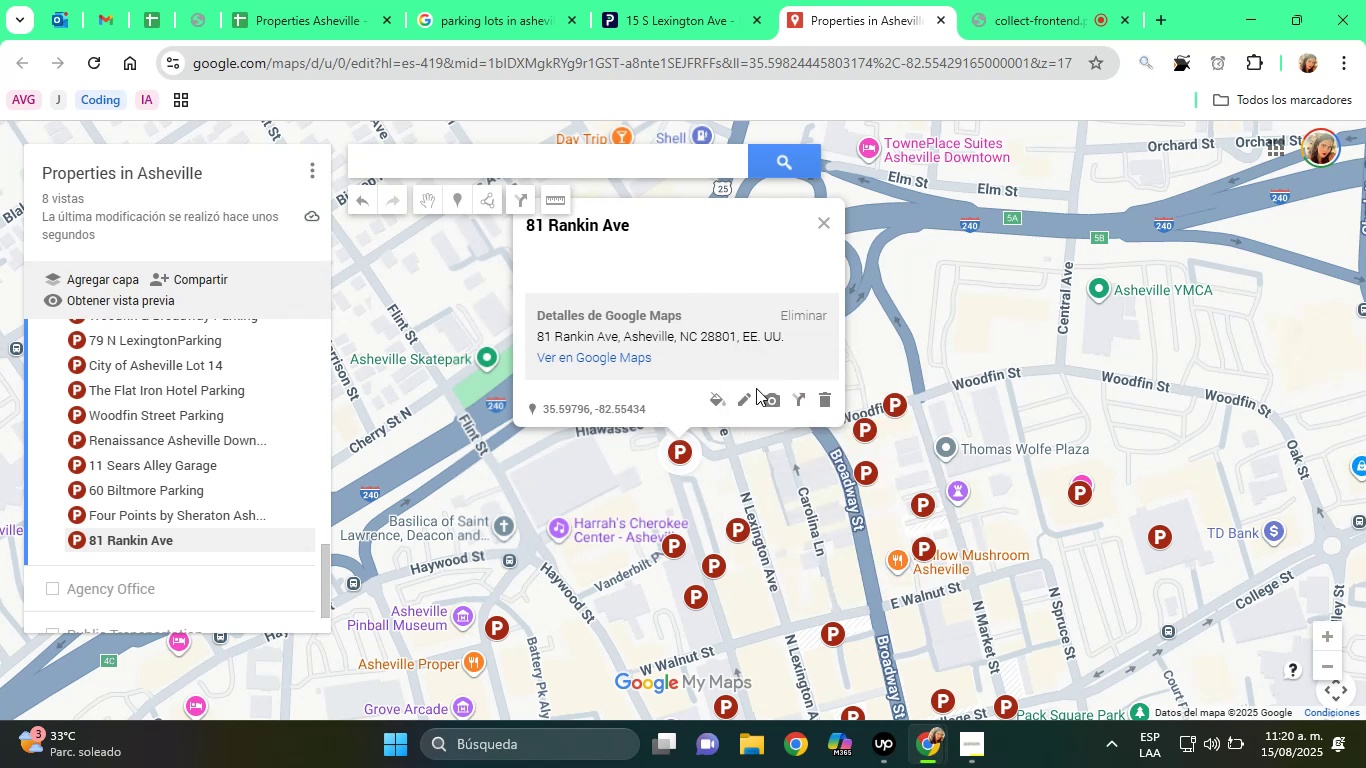 
left_click([744, 399])
 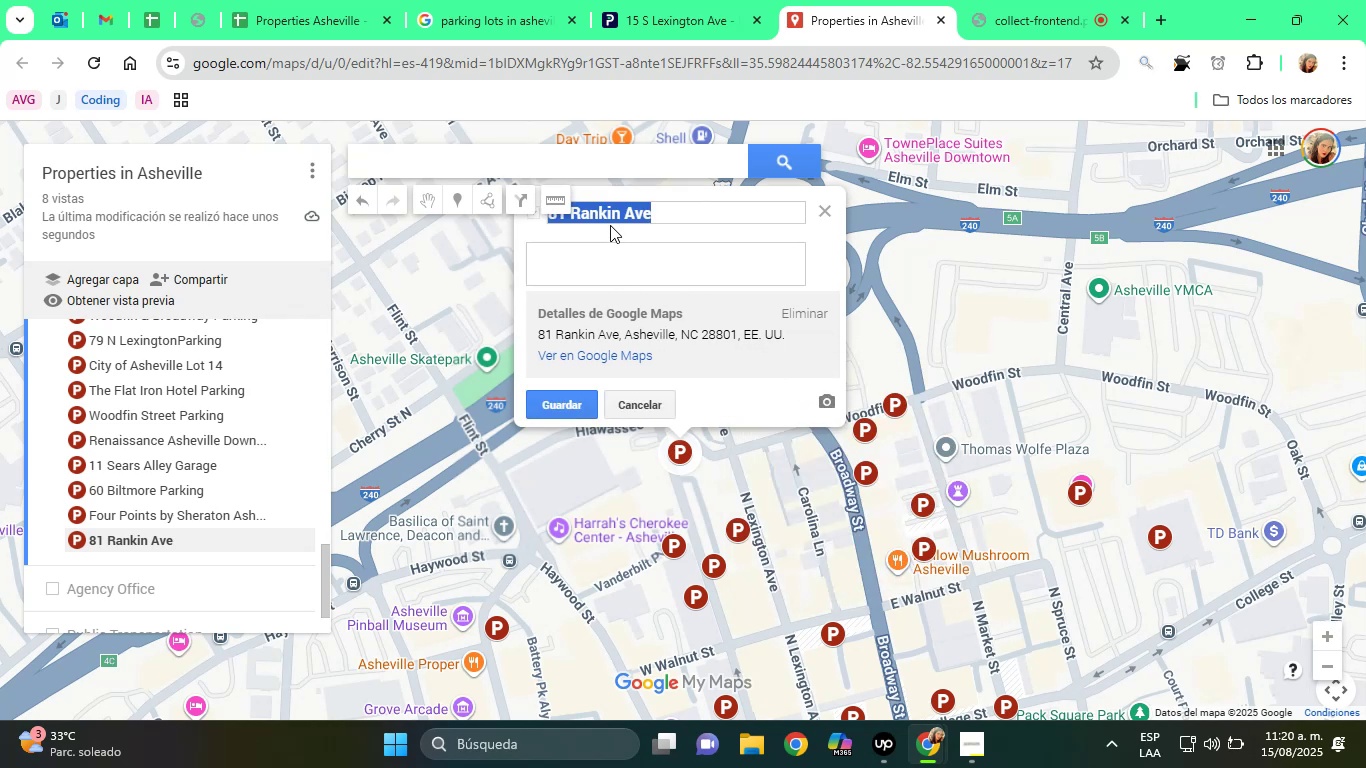 
right_click([608, 212])
 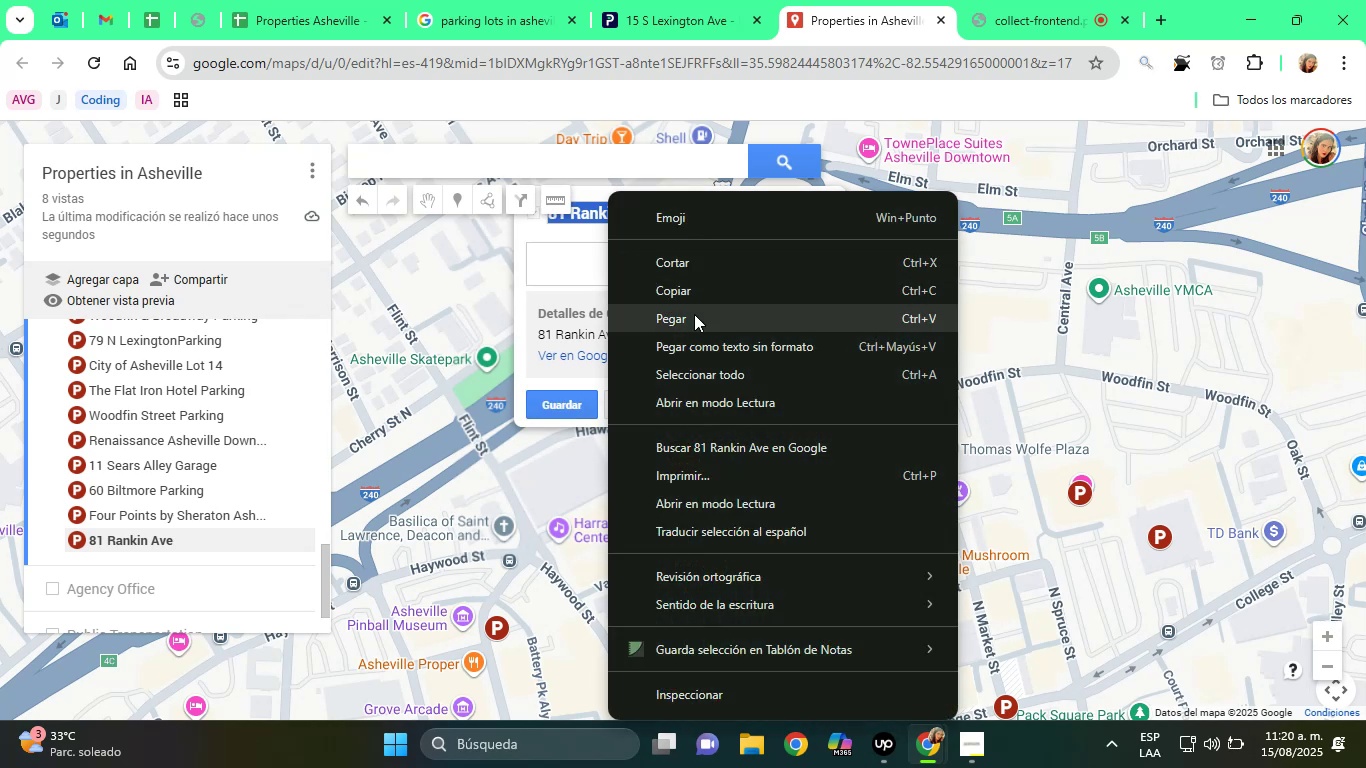 
left_click([701, 321])
 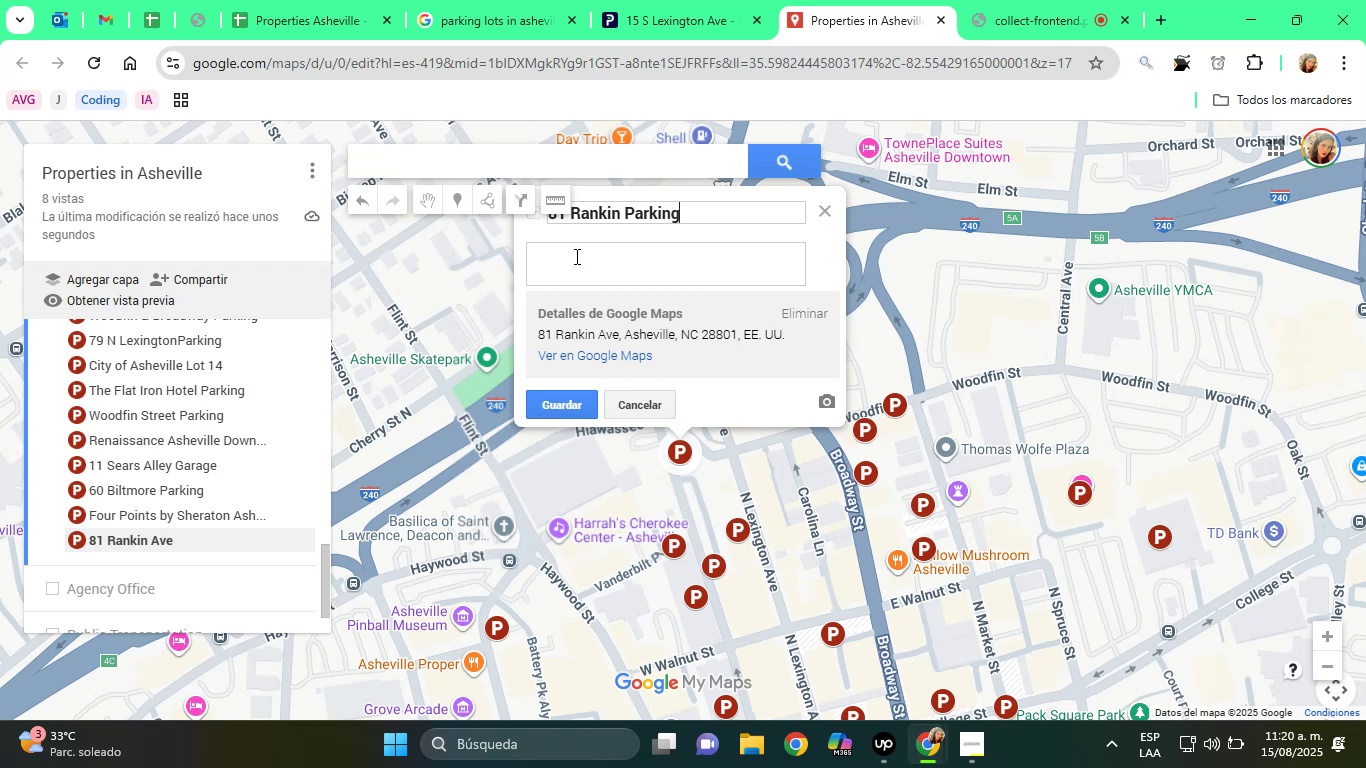 
left_click([592, 274])
 